 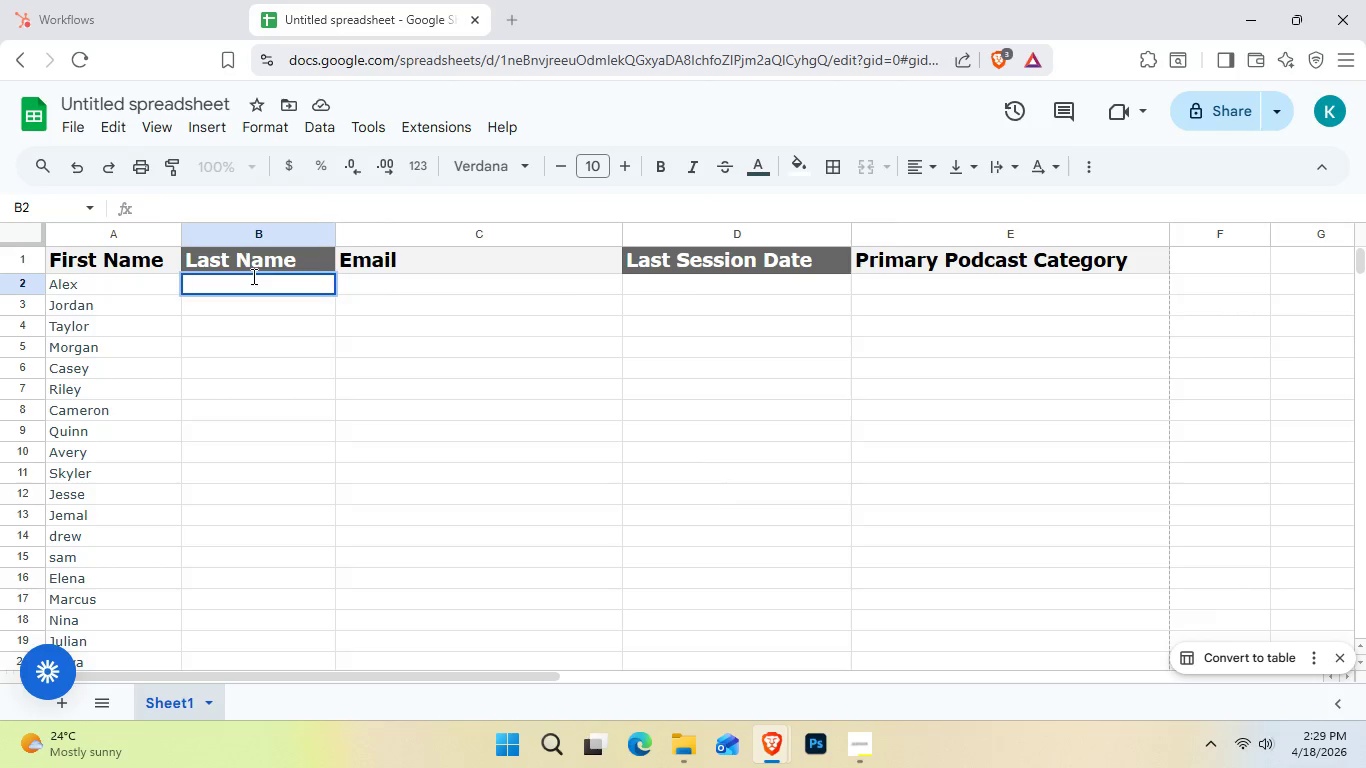 
type(Smith)
 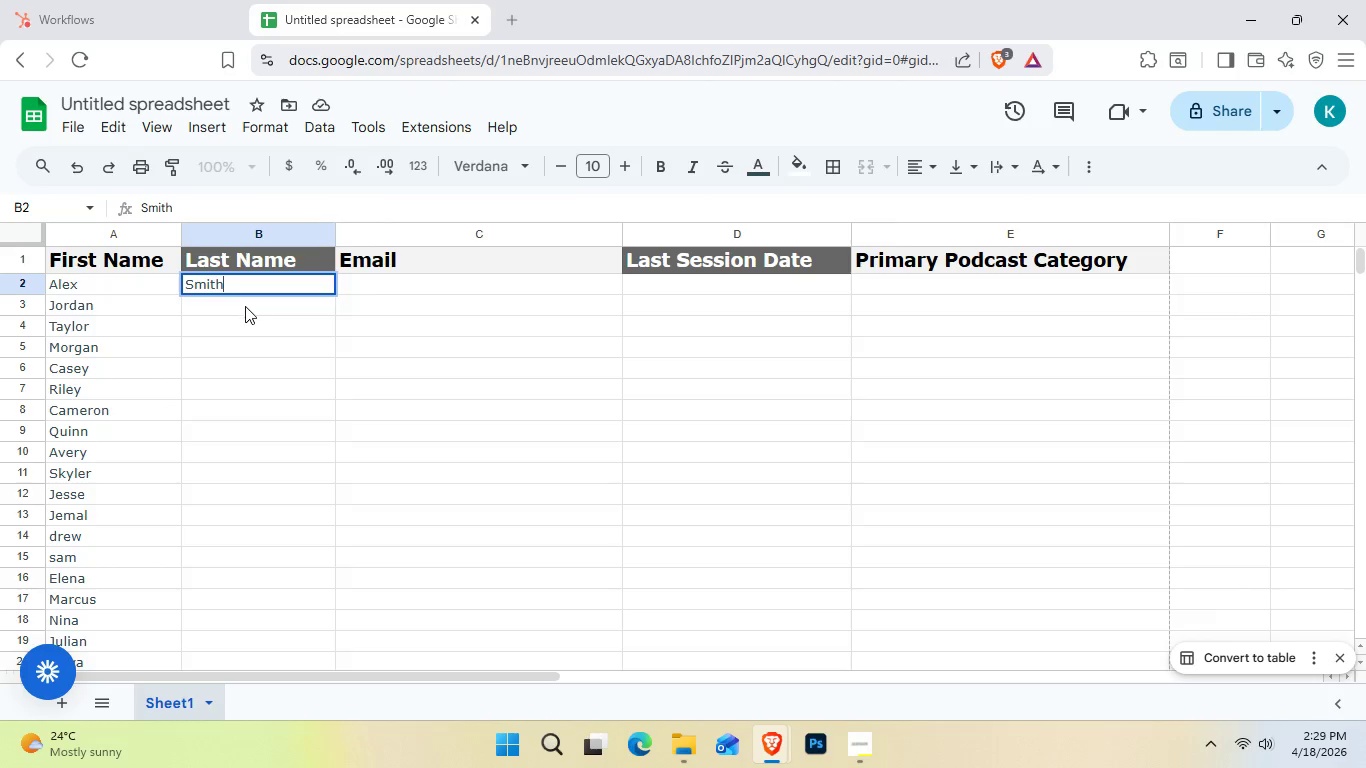 
double_click([245, 306])
 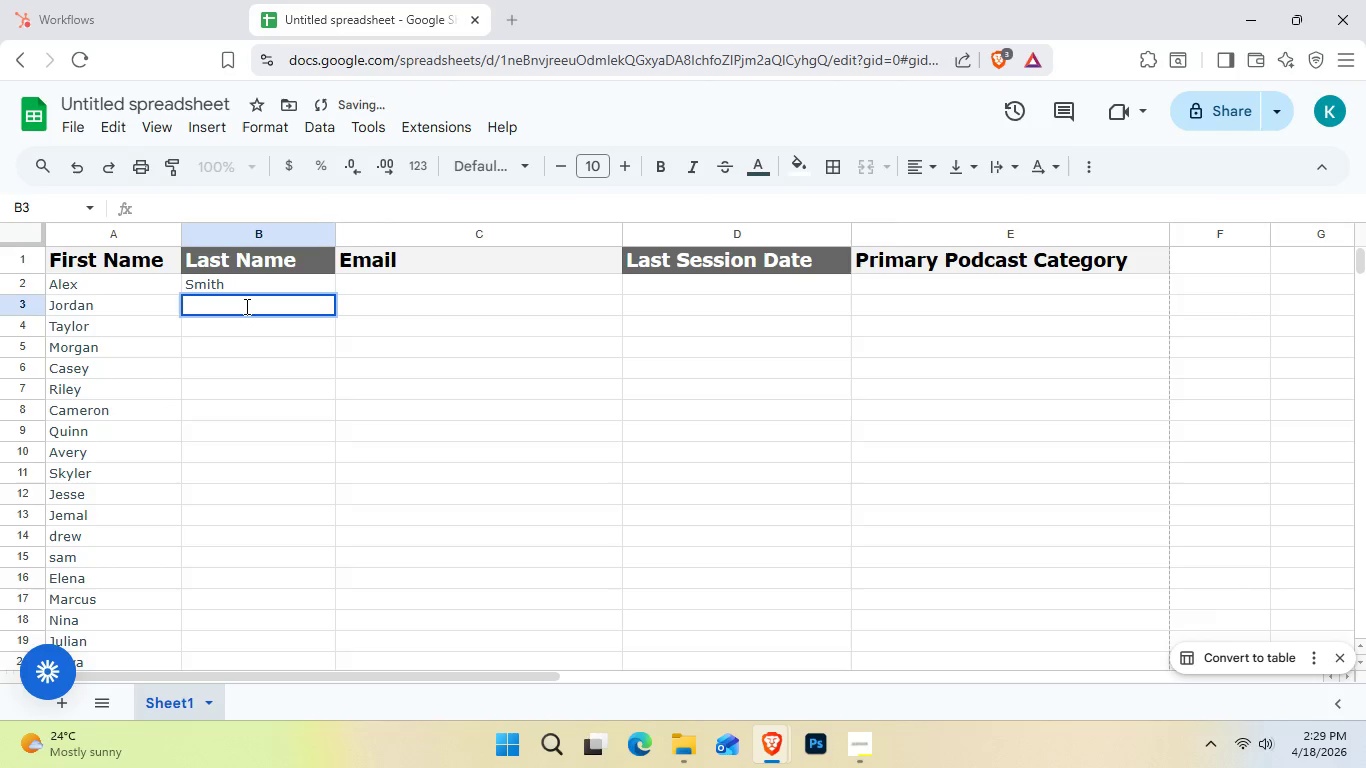 
type(Johnson)
 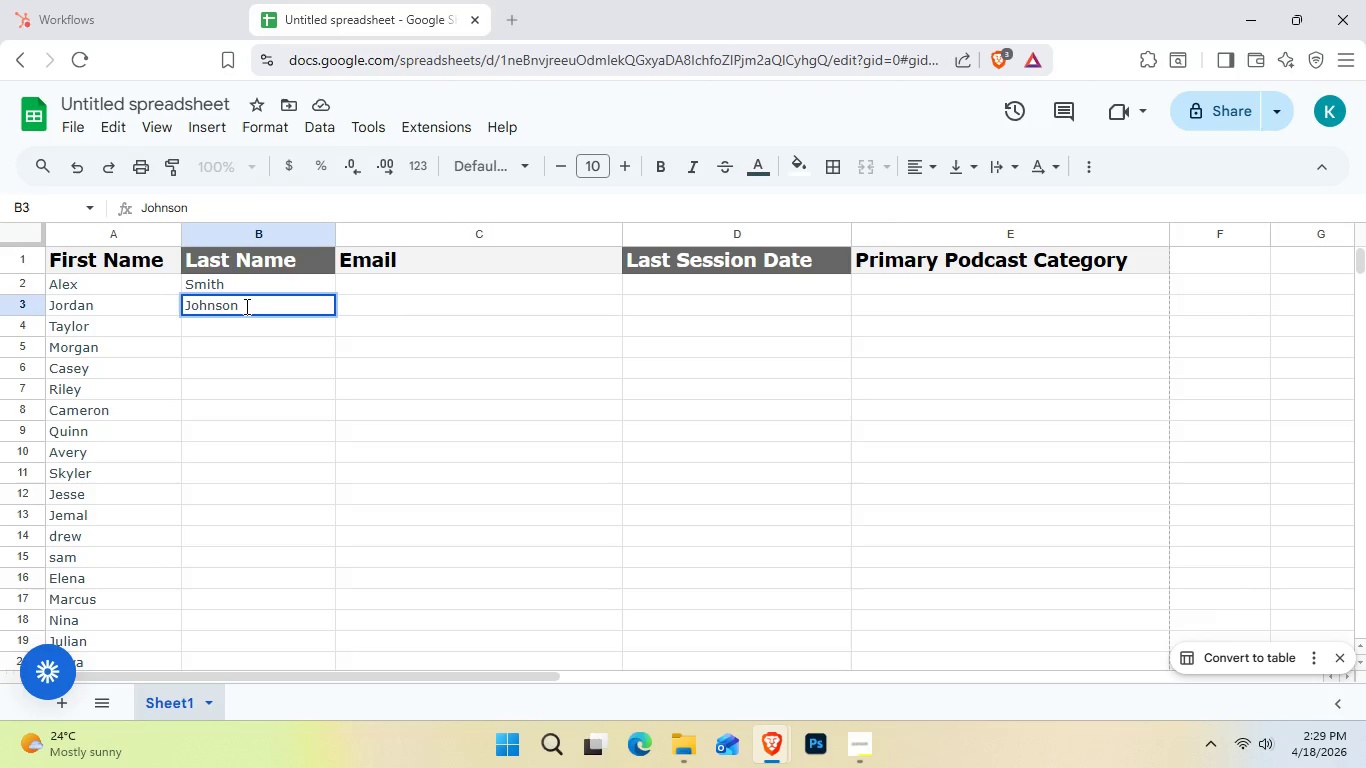 
wait(10.11)
 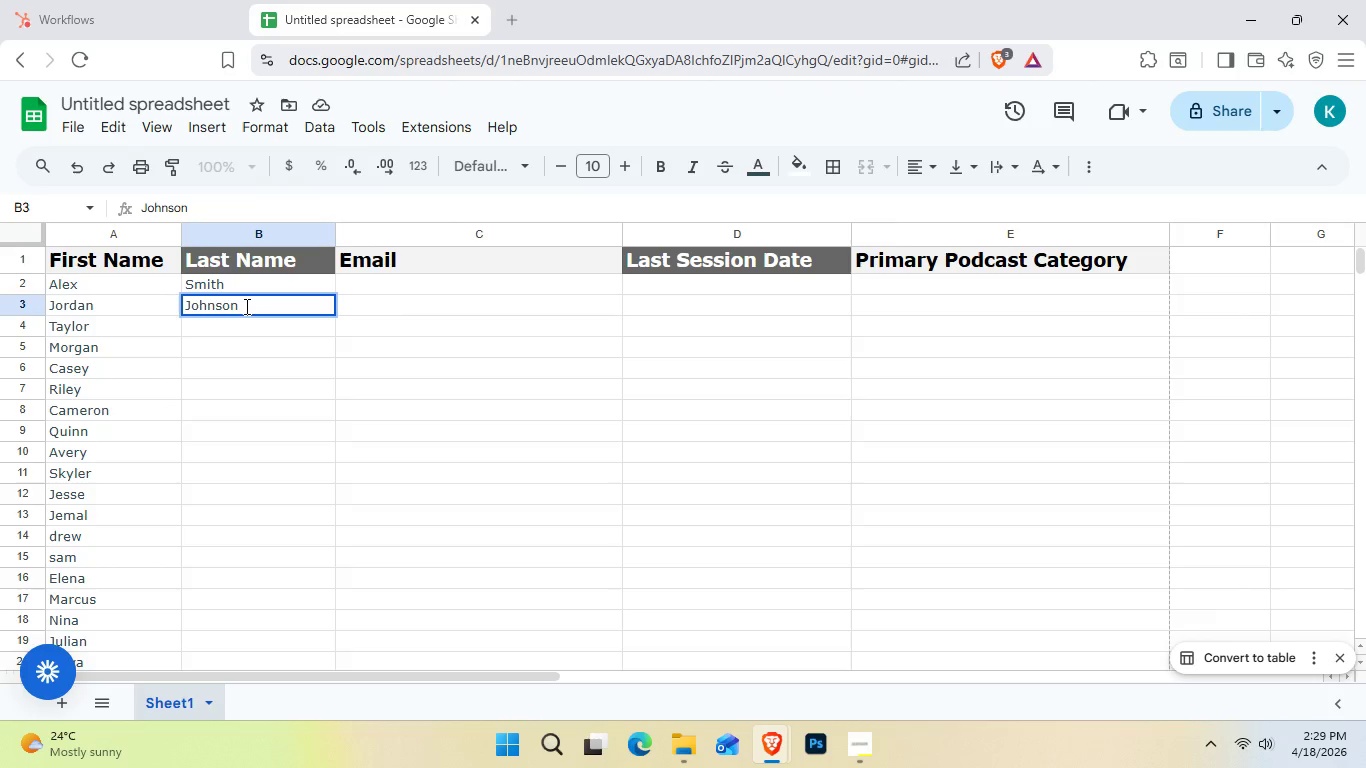 
key(Space)
 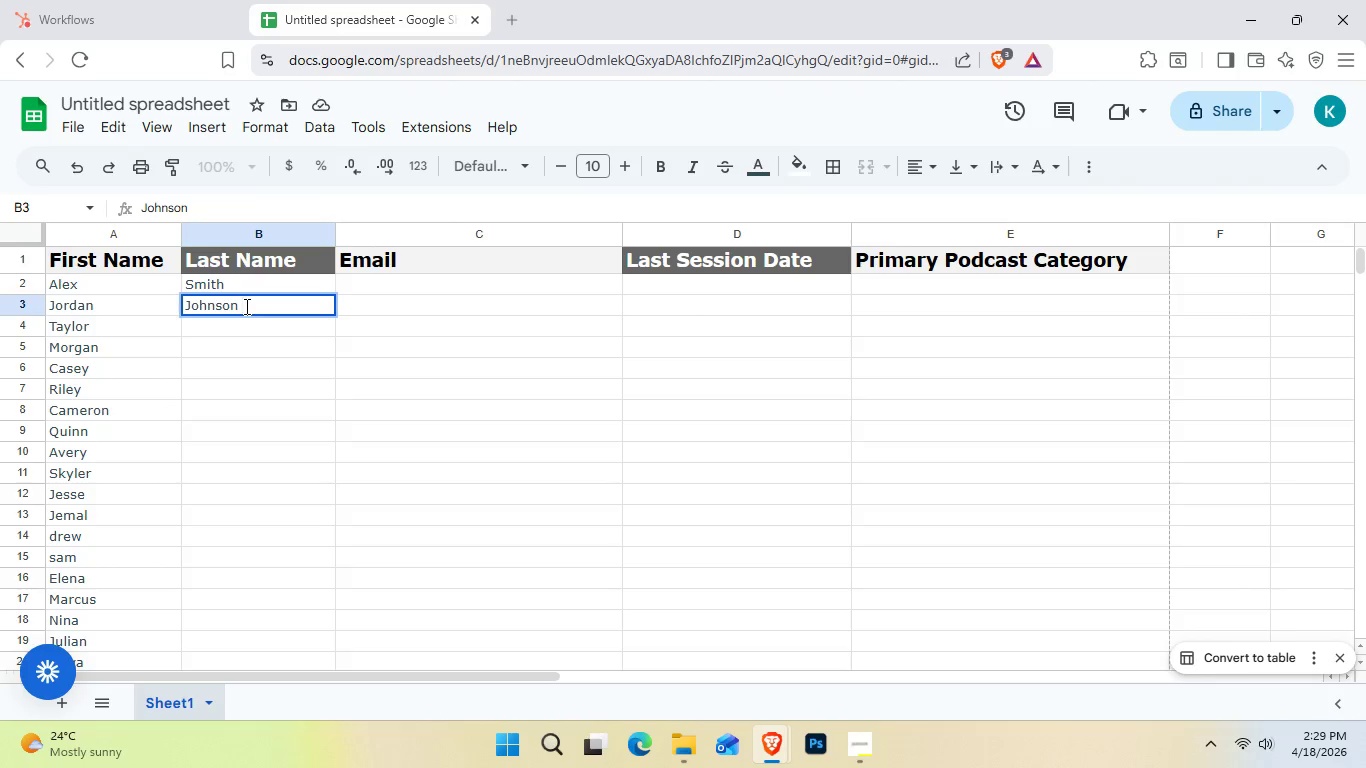 
hold_key(key=D, duration=0.34)
 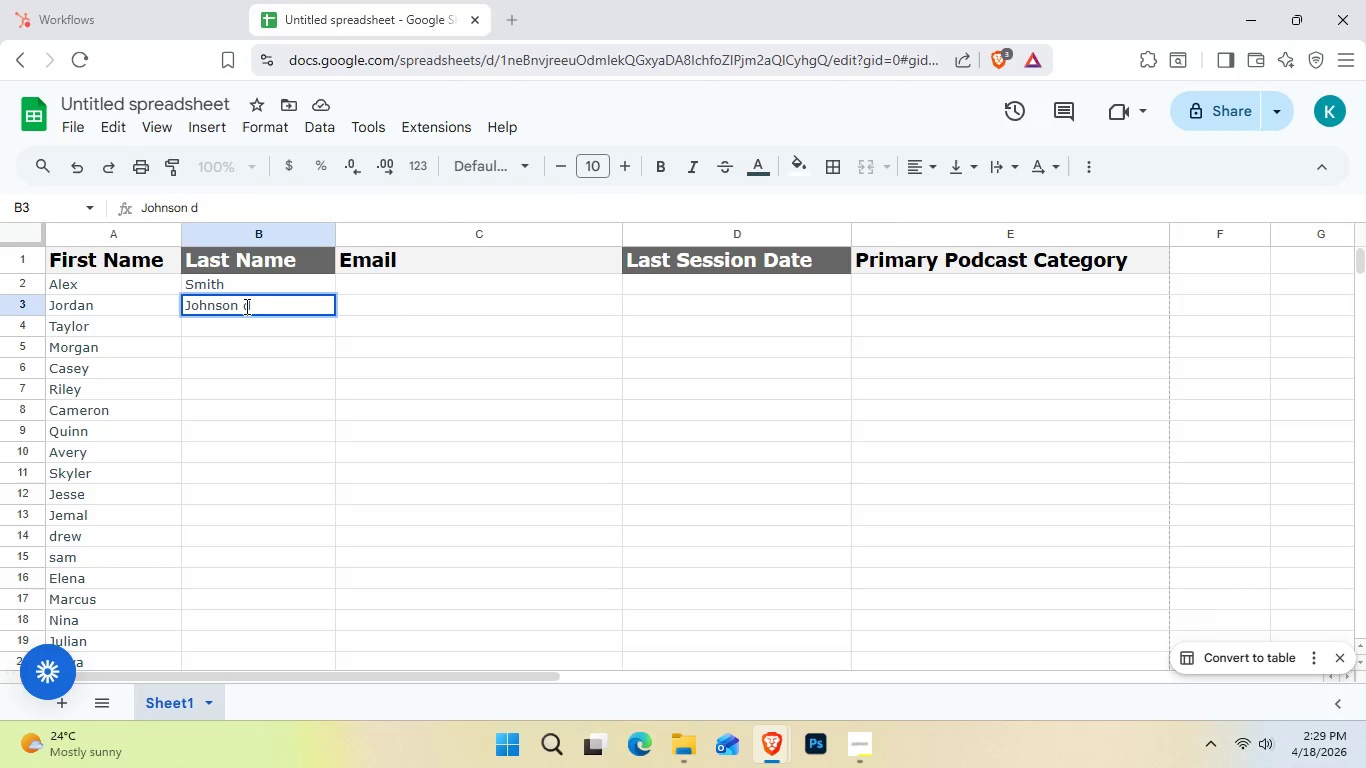 
hold_key(key=D, duration=0.89)
 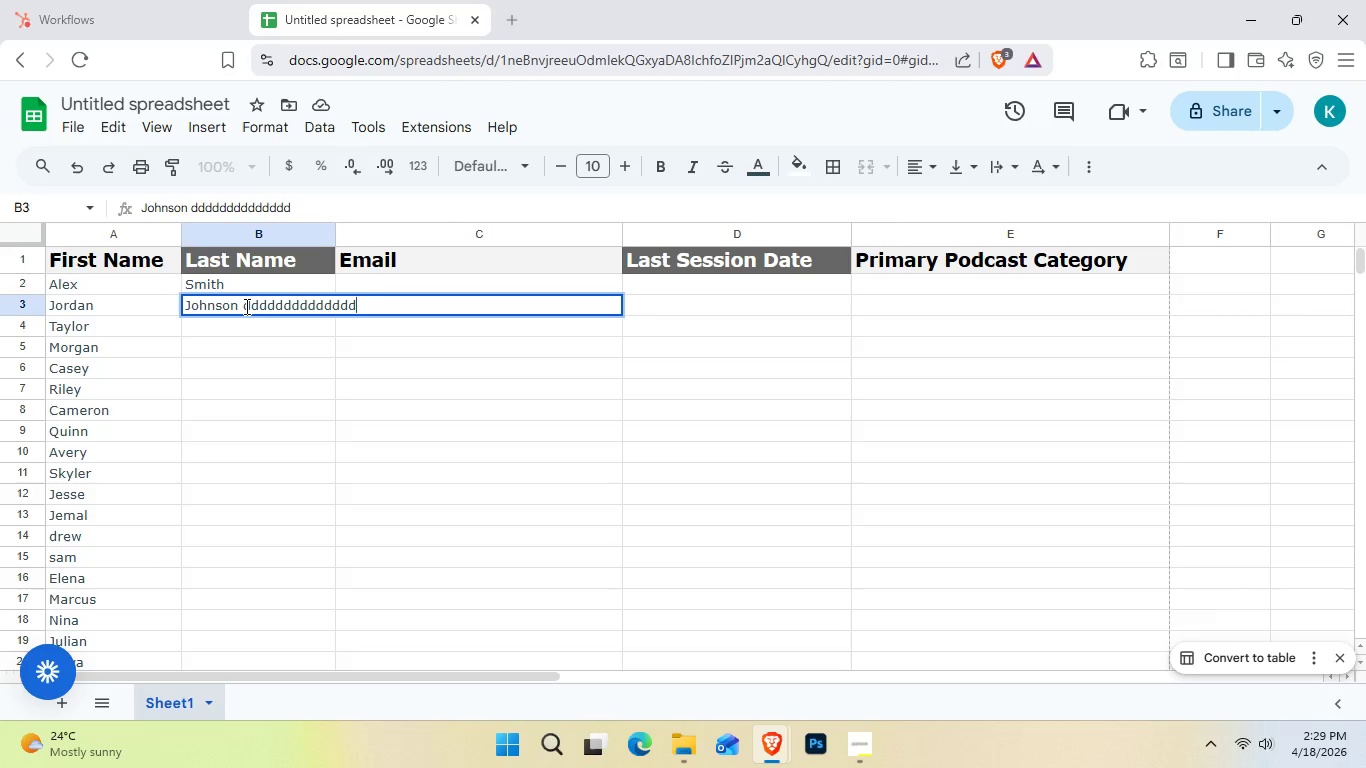 
key(D)
 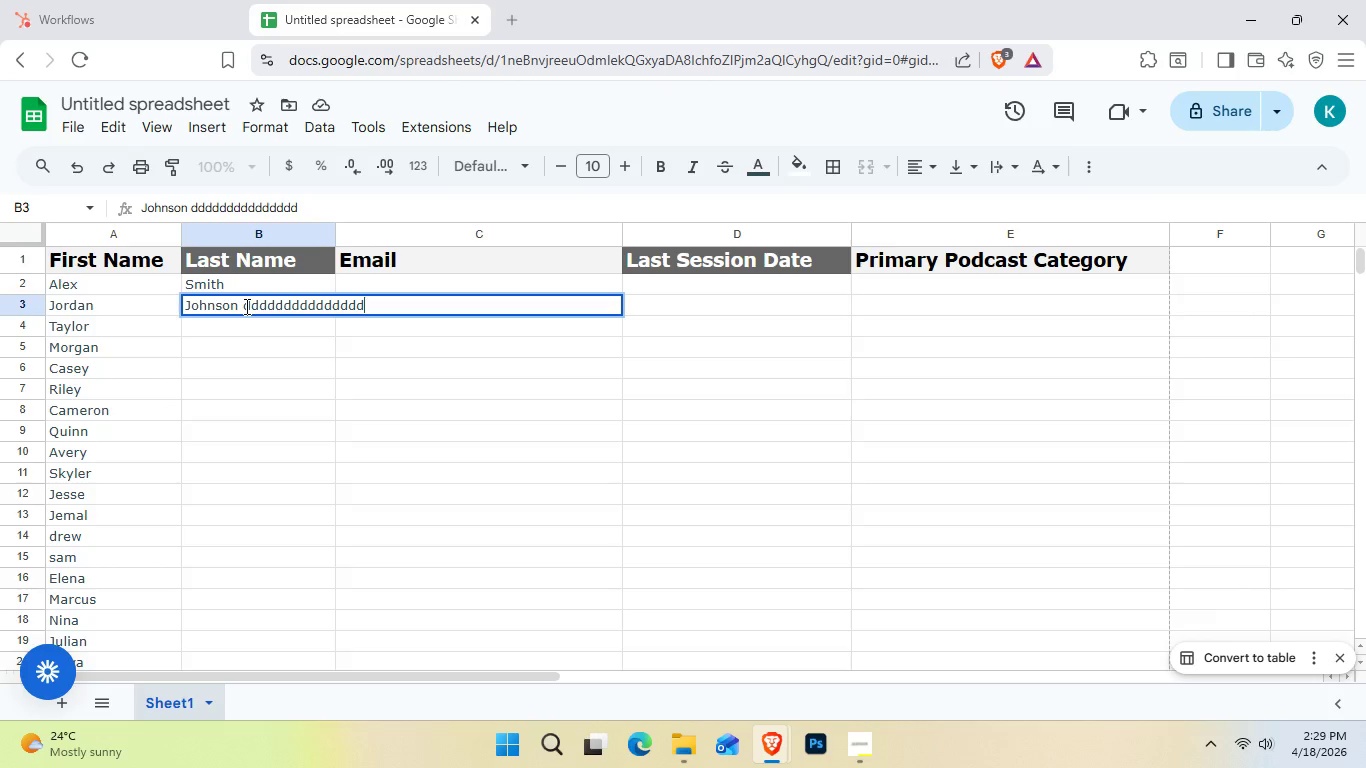 
hold_key(key=D, duration=1.5)
 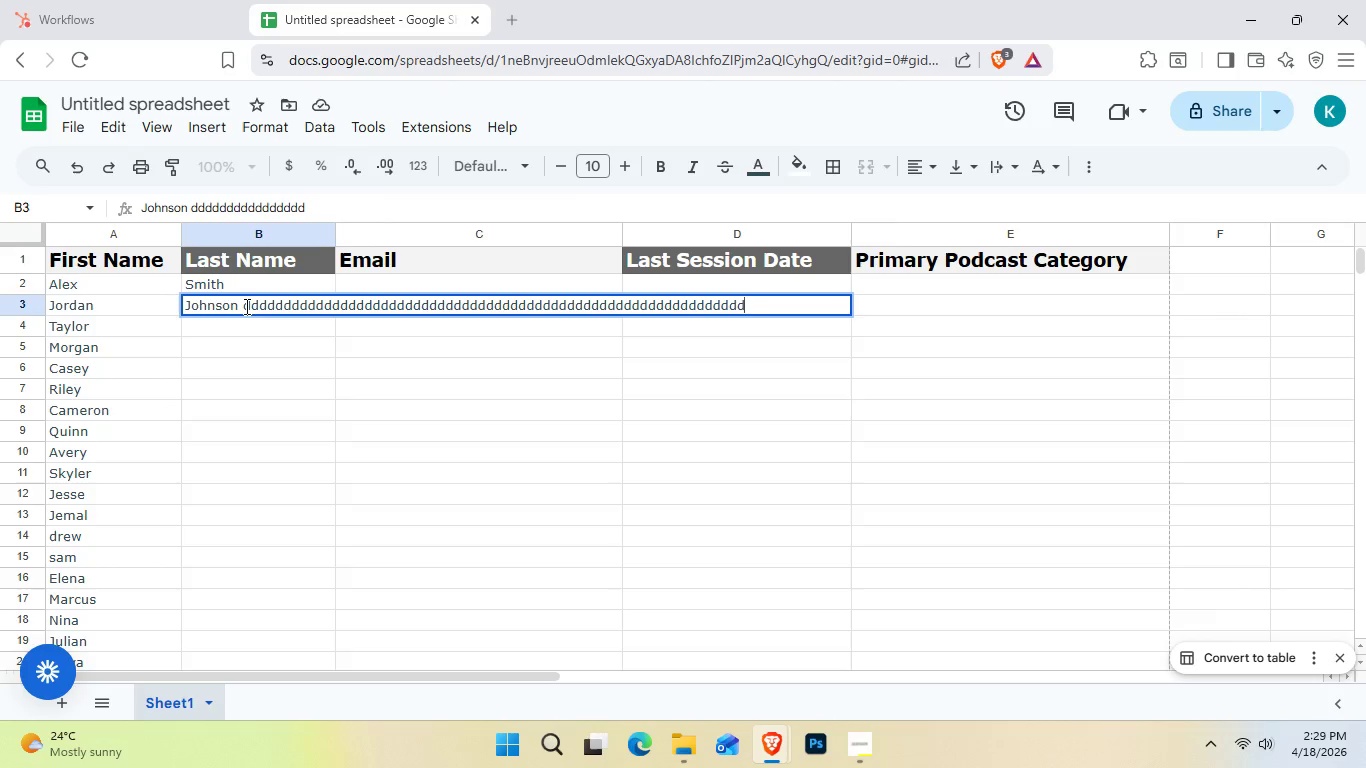 
hold_key(key=D, duration=1.5)
 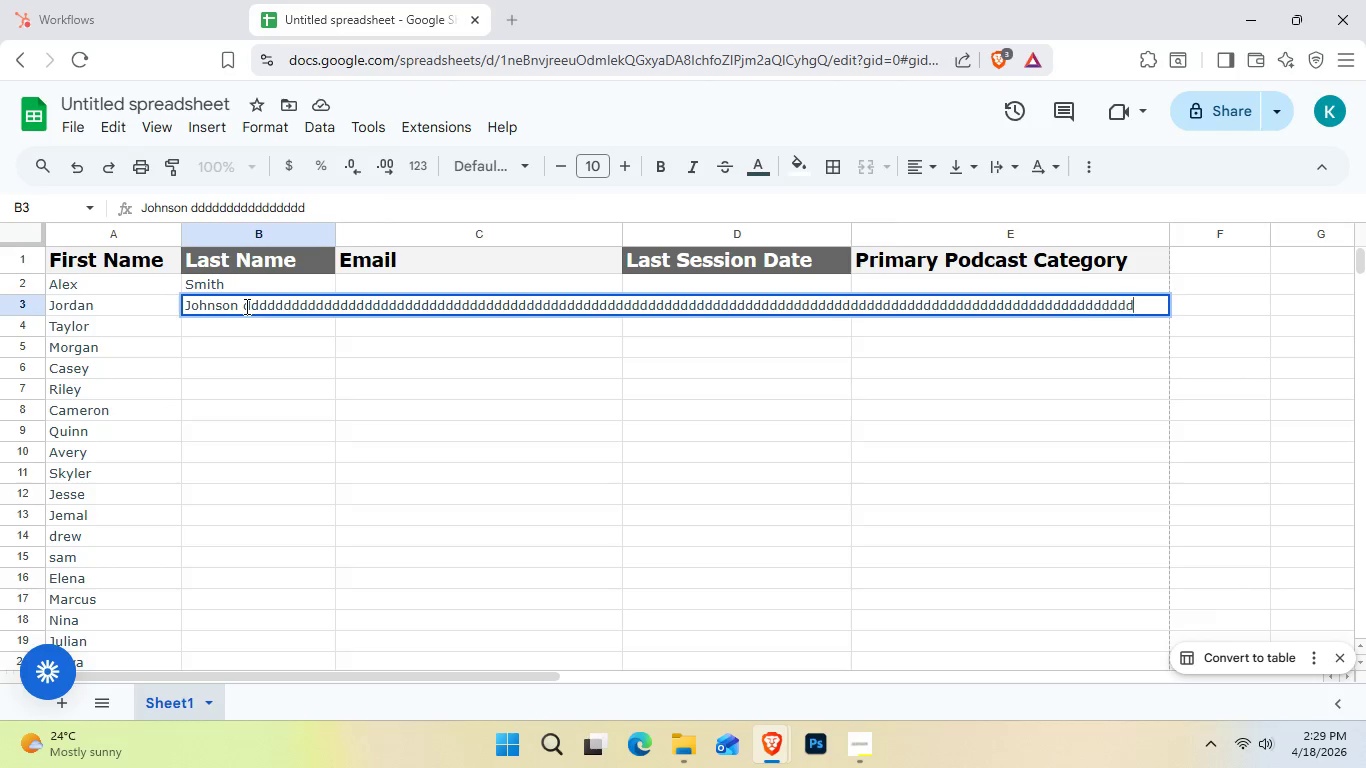 
hold_key(key=D, duration=1.5)
 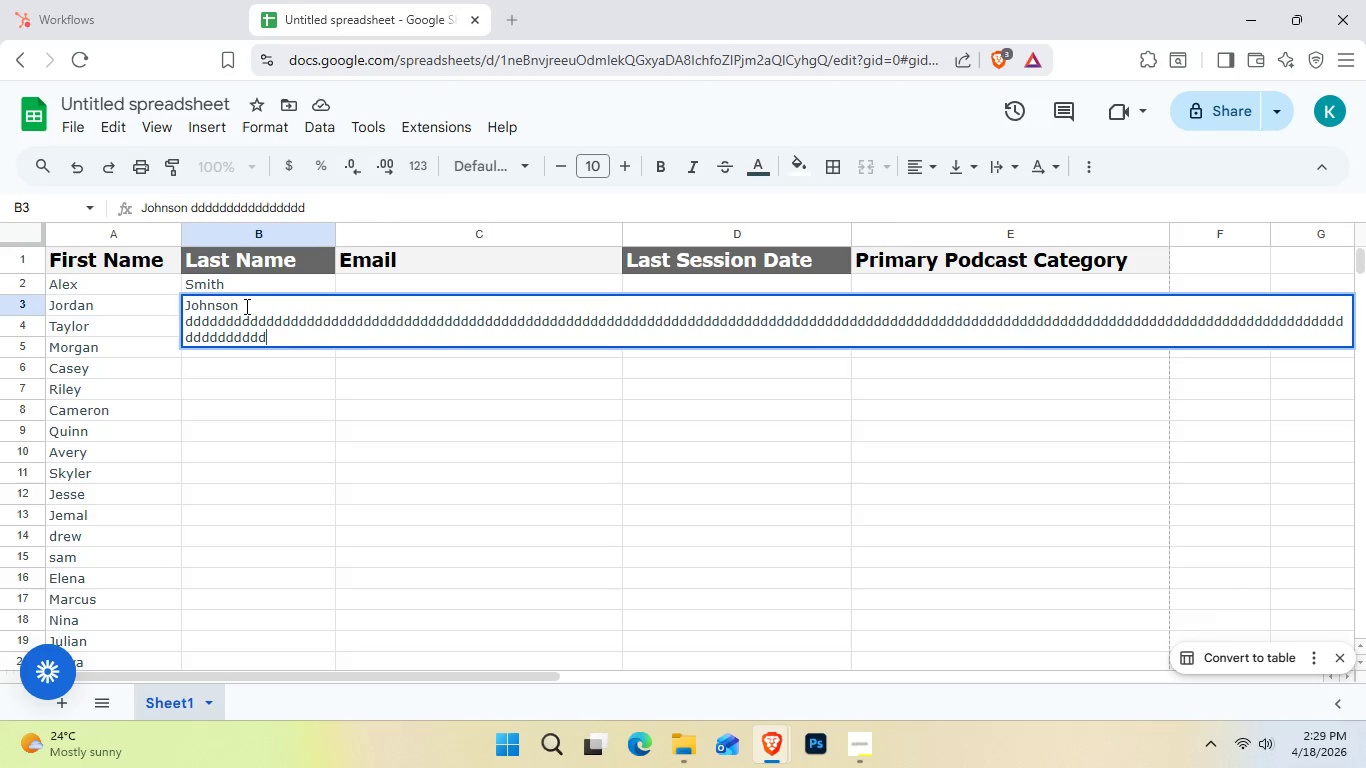 
hold_key(key=D, duration=1.5)
 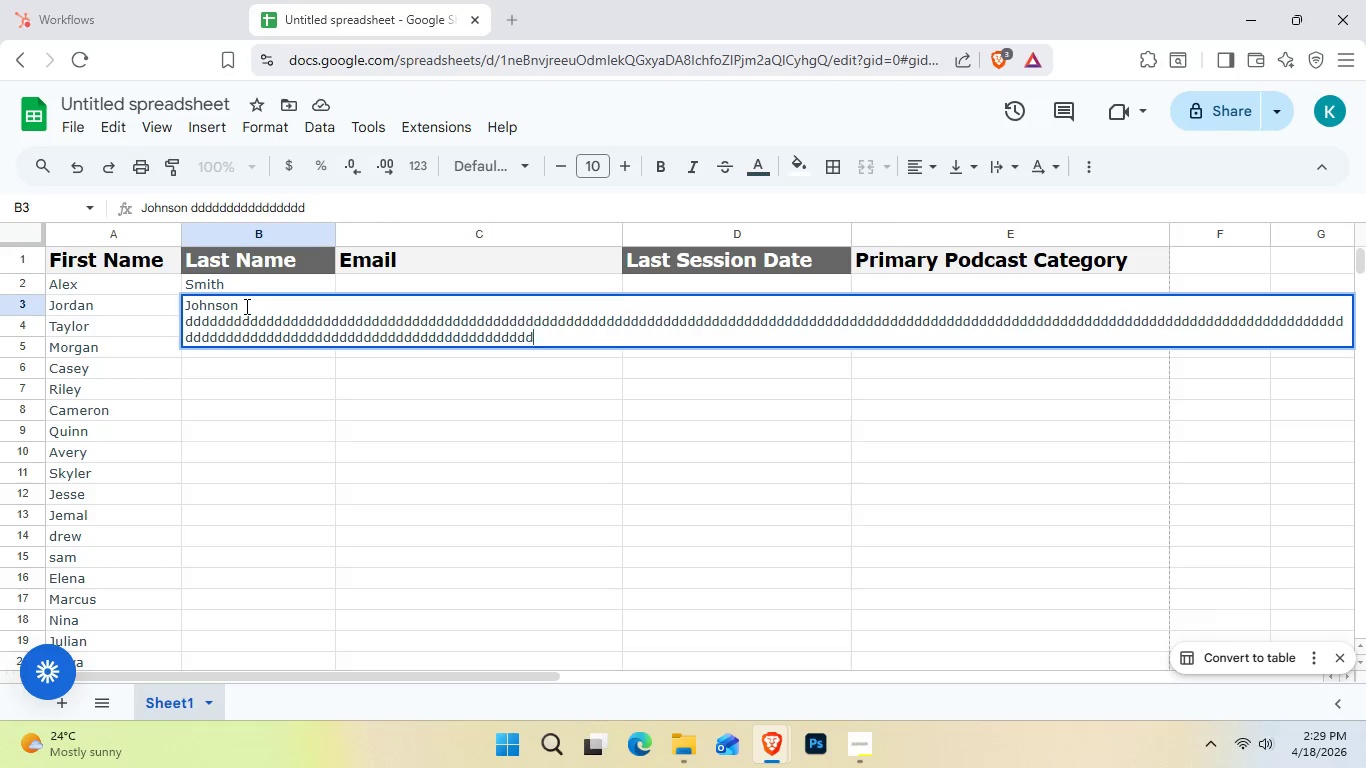 
type(dddd)
 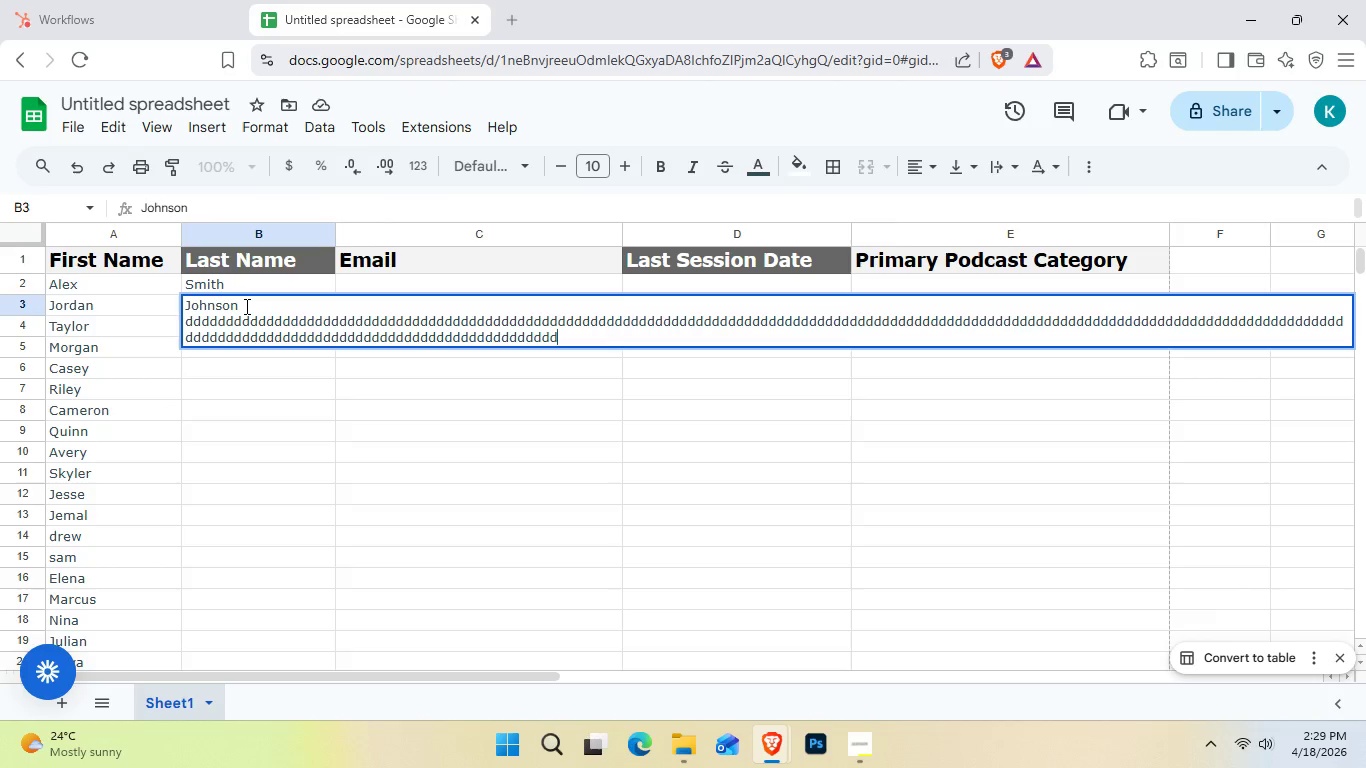 
hold_key(key=D, duration=0.44)
 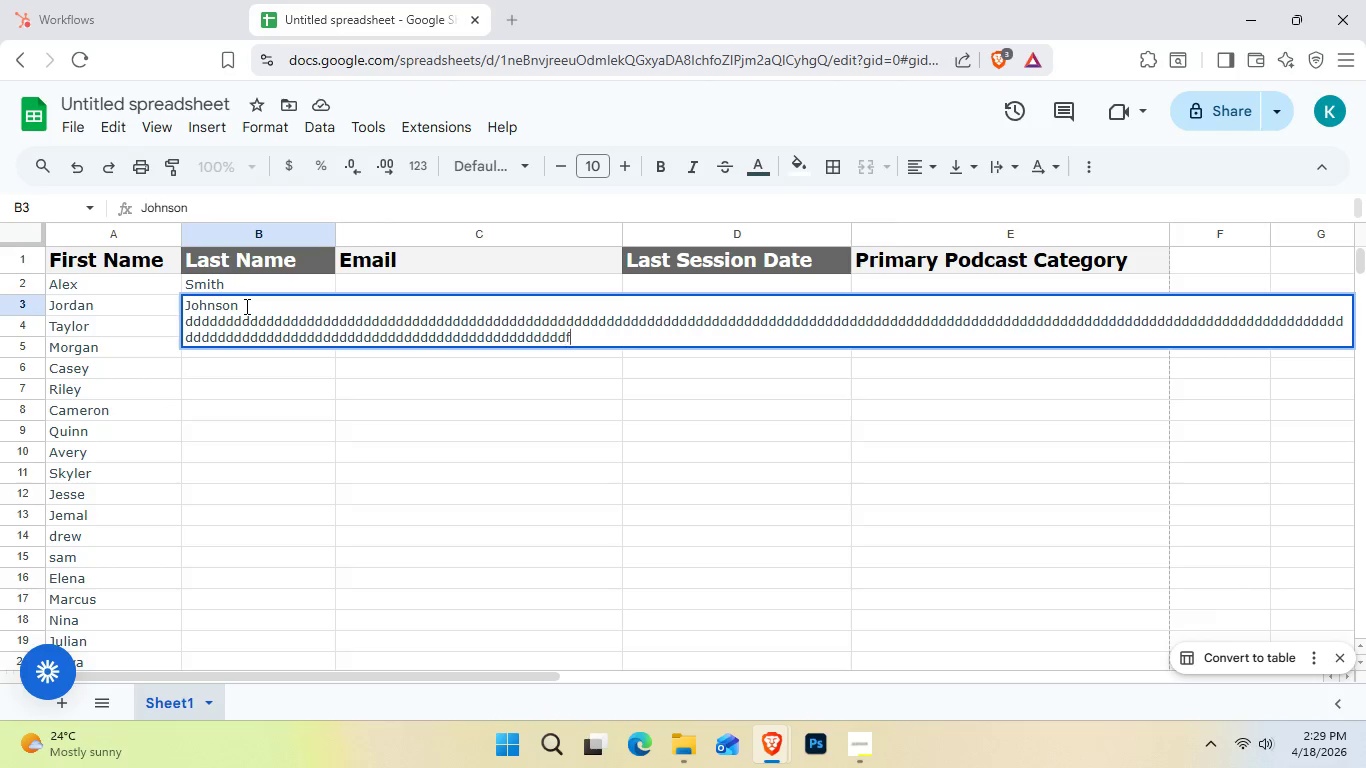 
key(F)
 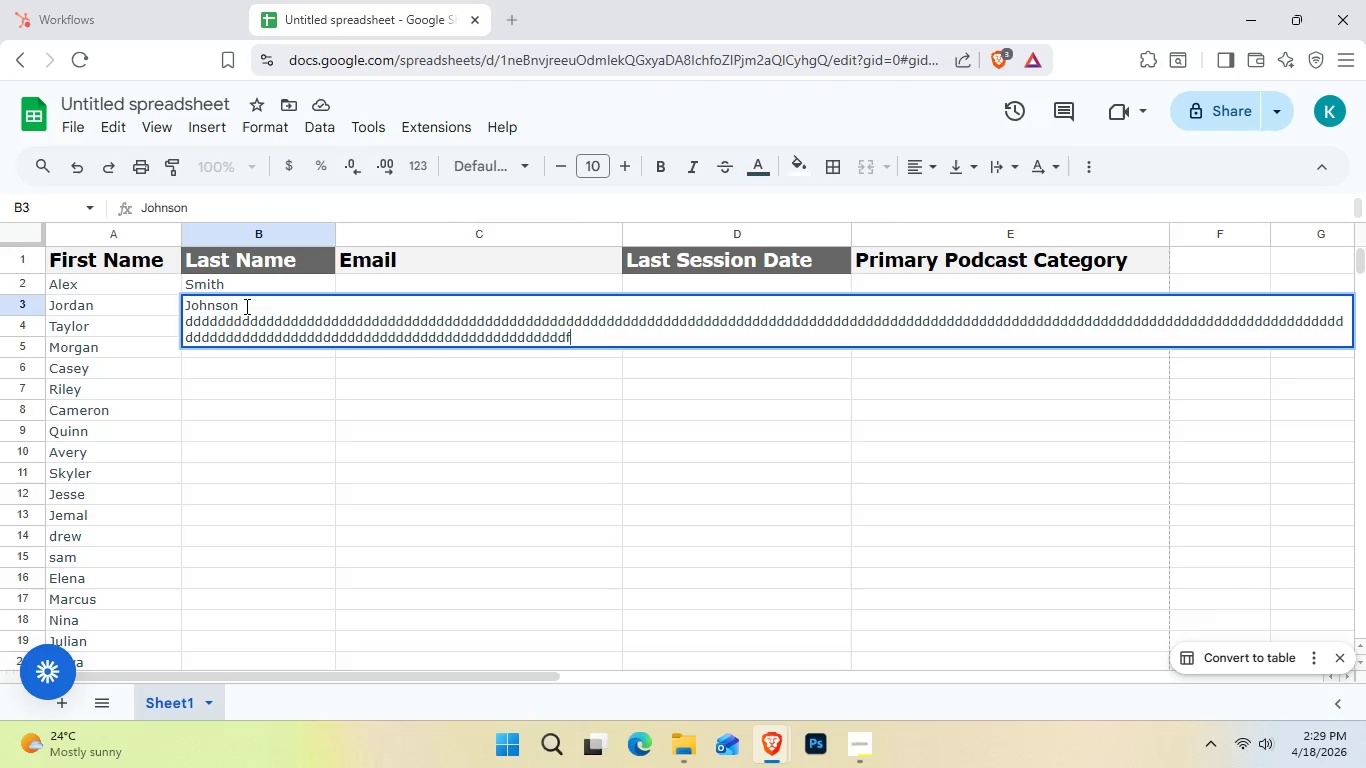 
hold_key(key=Backspace, duration=1.53)
 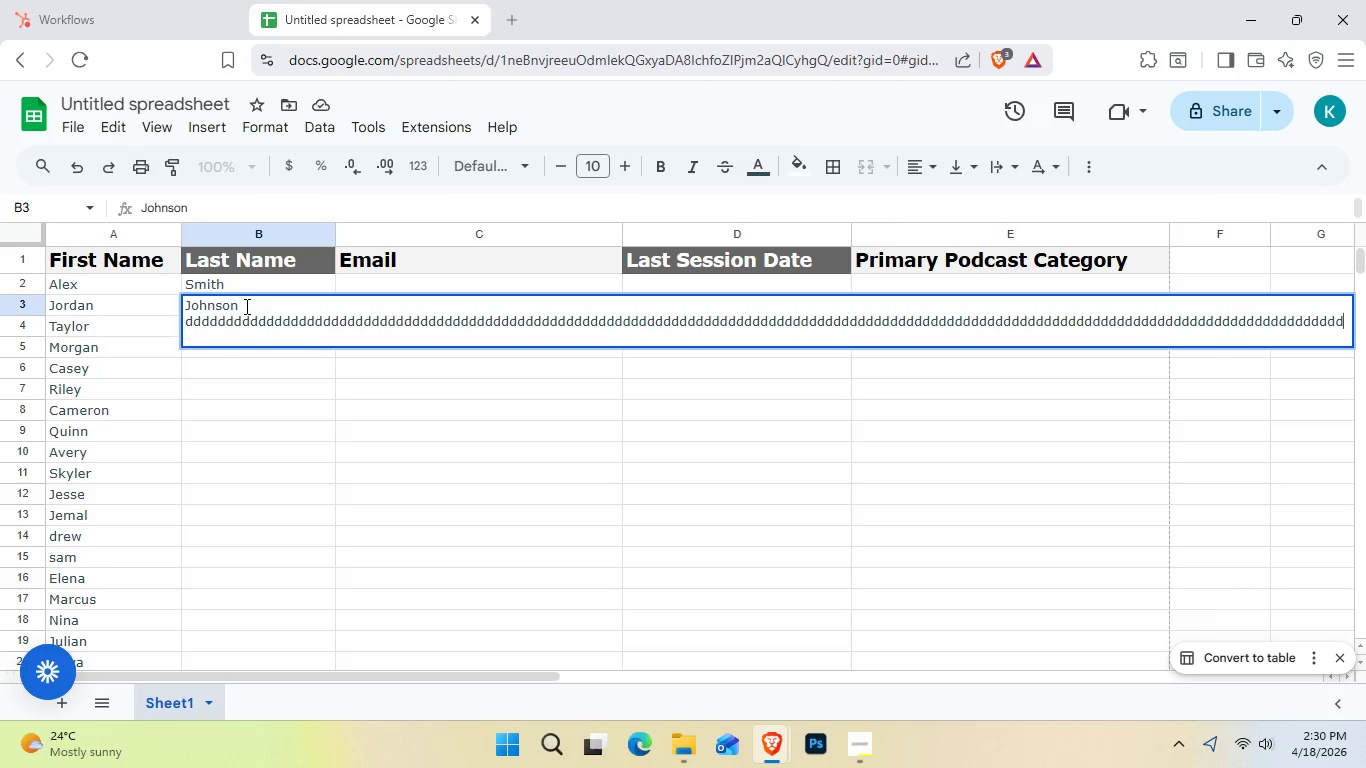 
hold_key(key=Backspace, duration=1.5)
 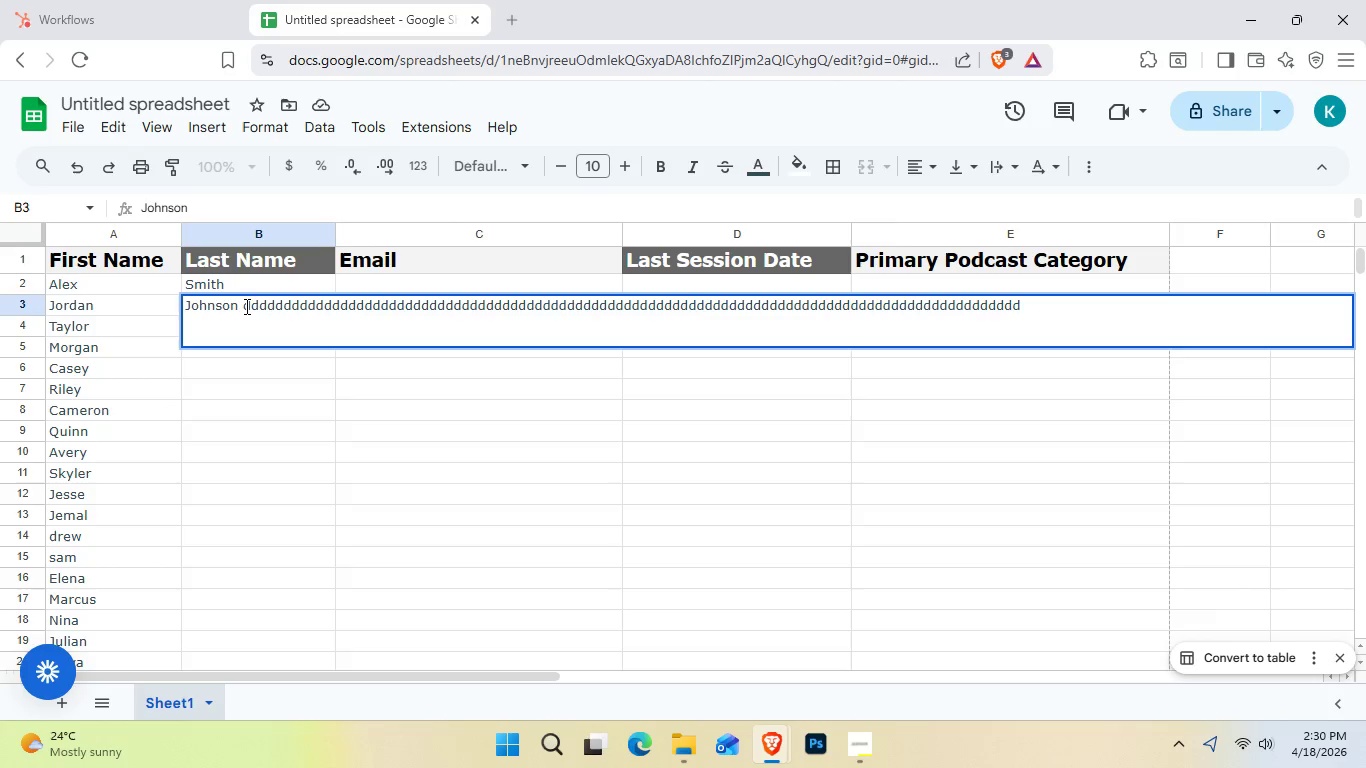 
hold_key(key=Backspace, duration=1.5)
 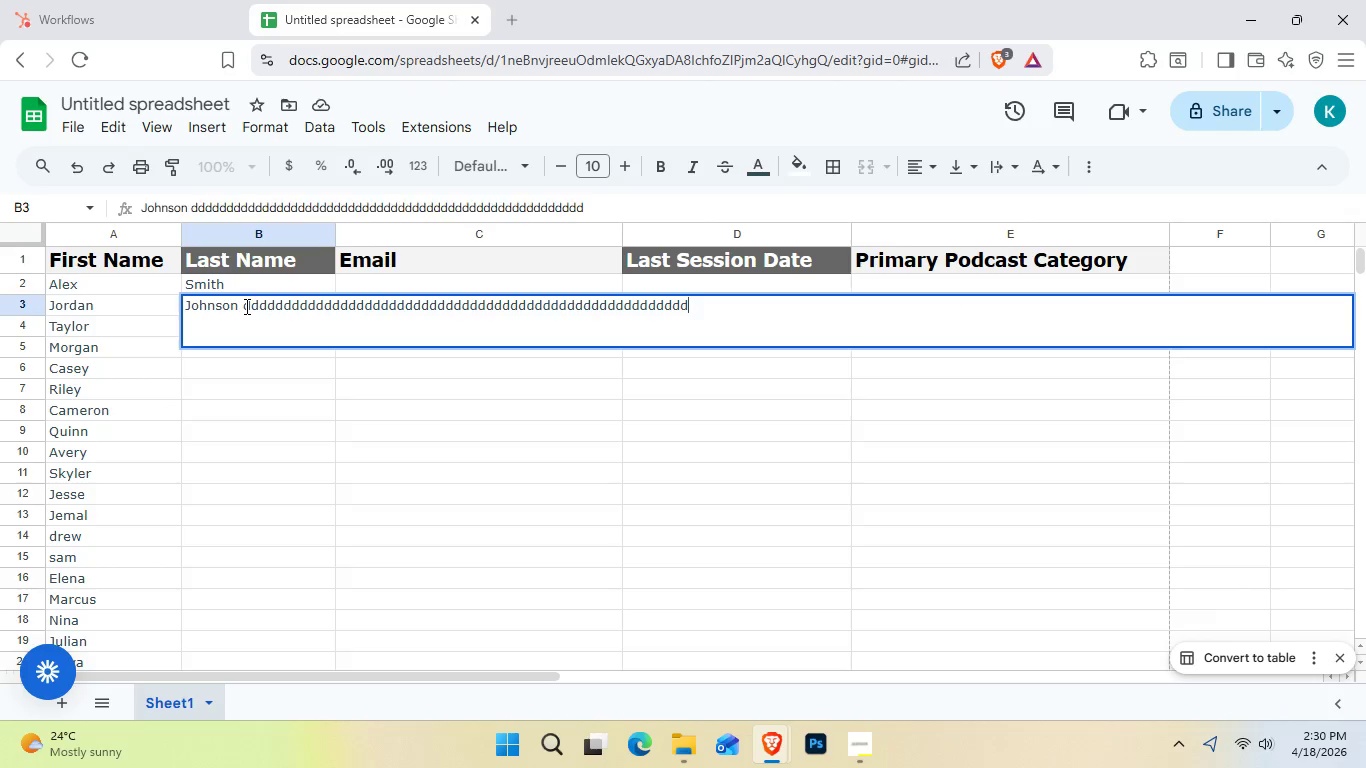 
hold_key(key=Backspace, duration=0.38)
 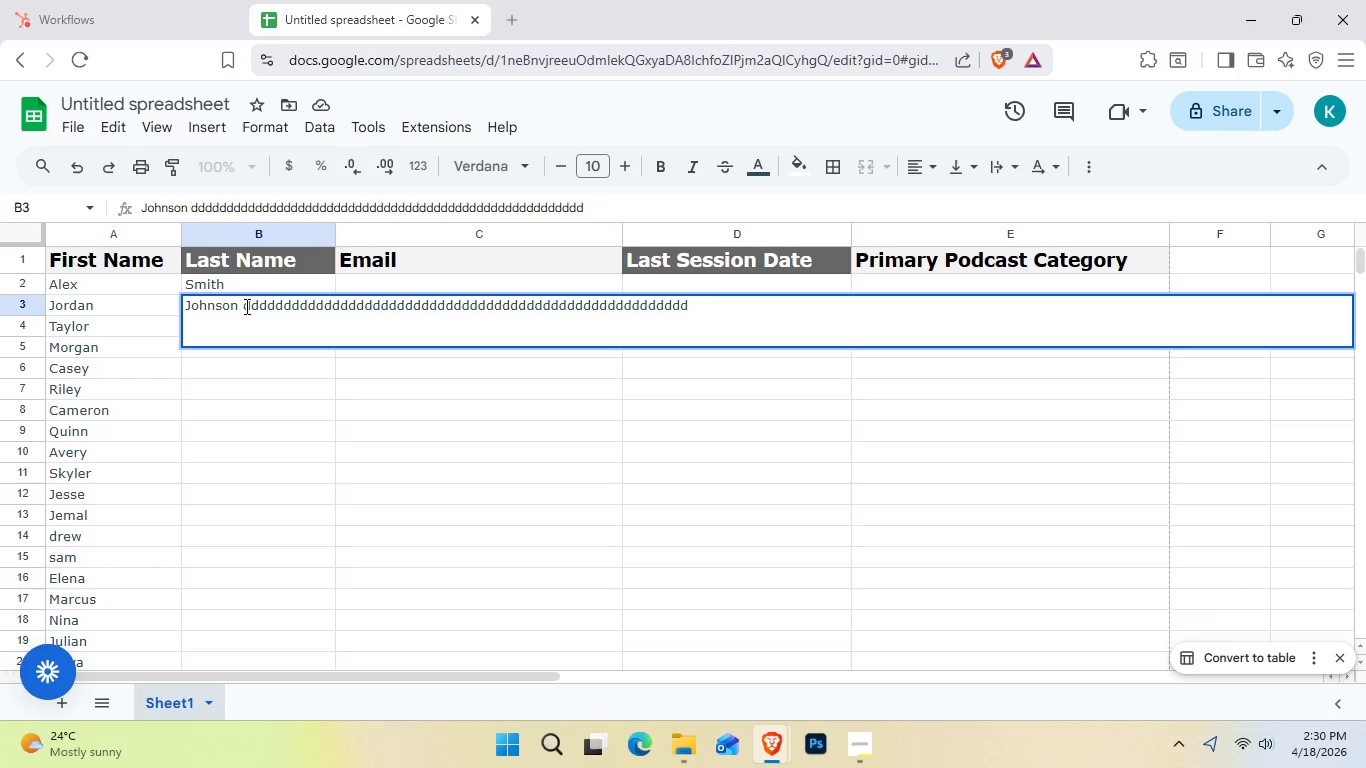 
hold_key(key=Backspace, duration=1.53)
 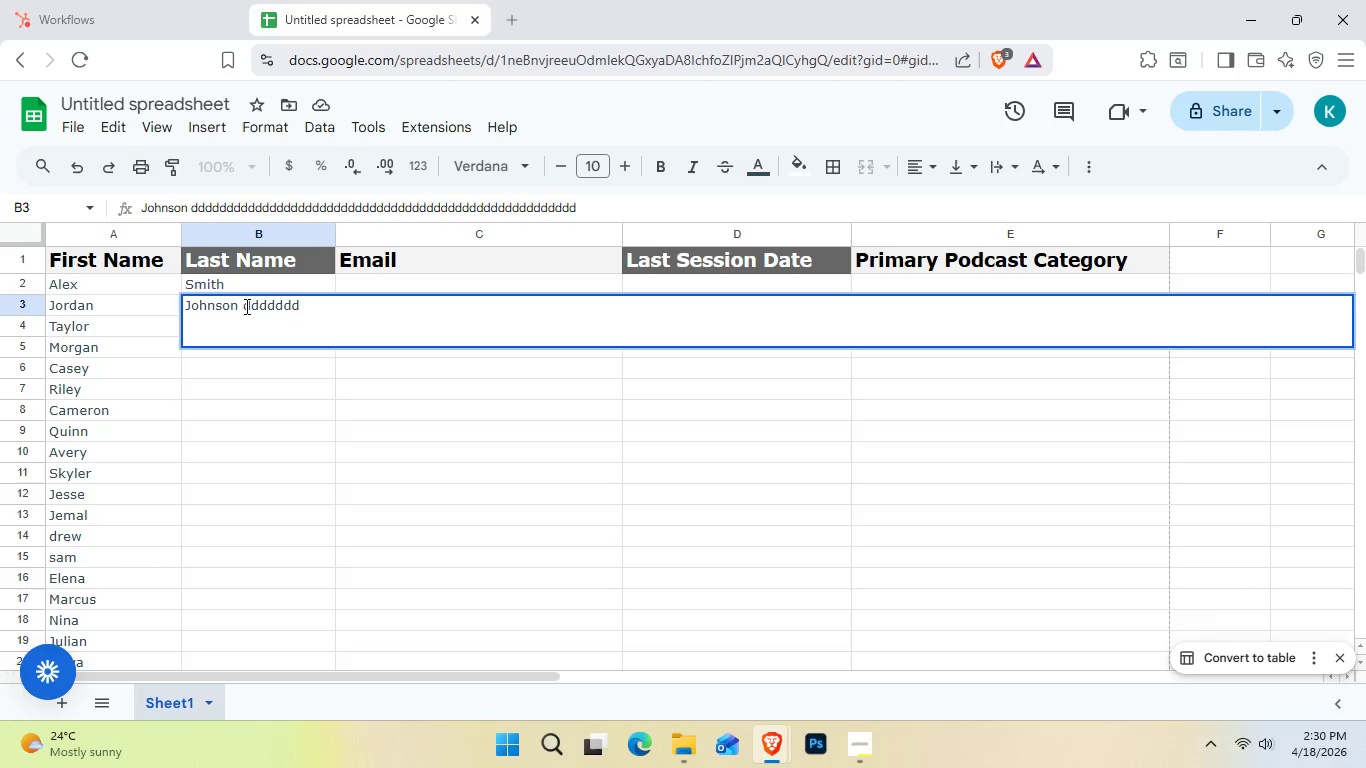 
hold_key(key=Backspace, duration=0.53)
 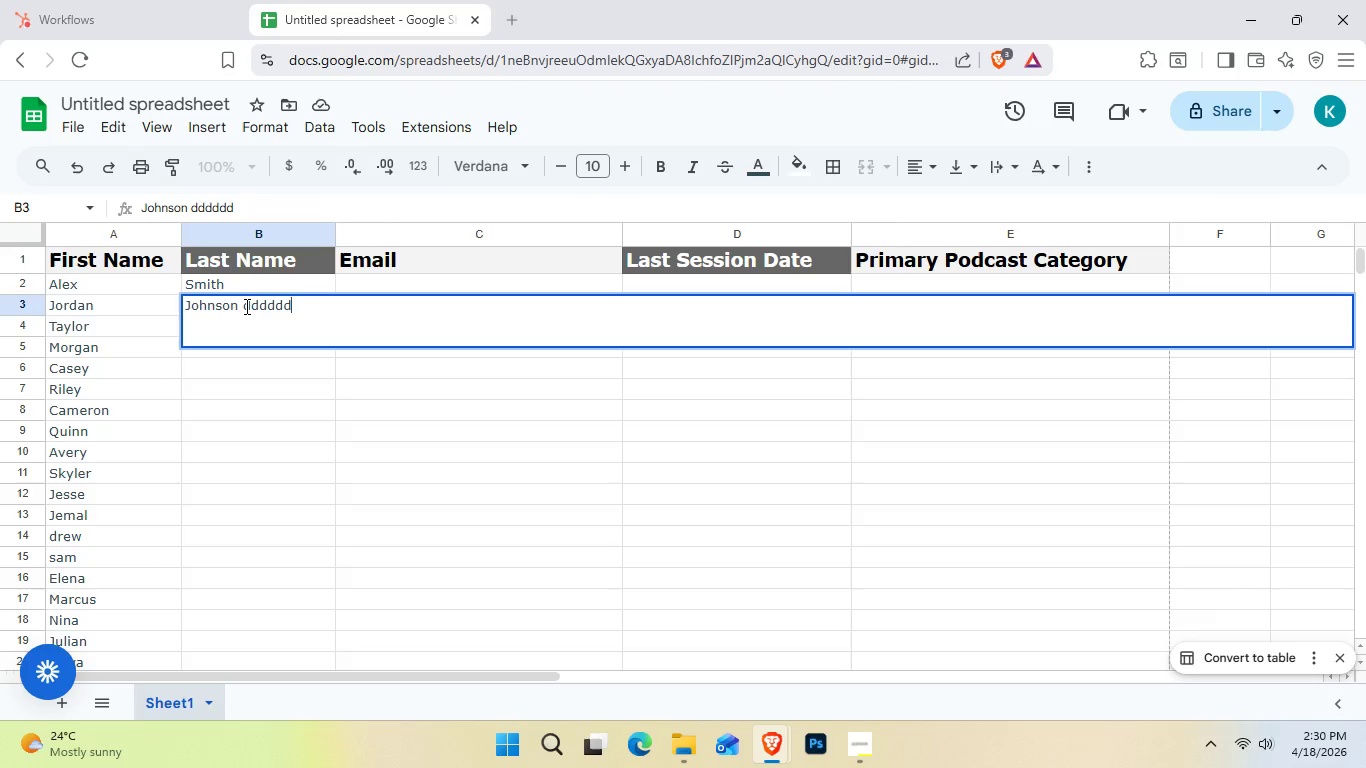 
wait(9.56)
 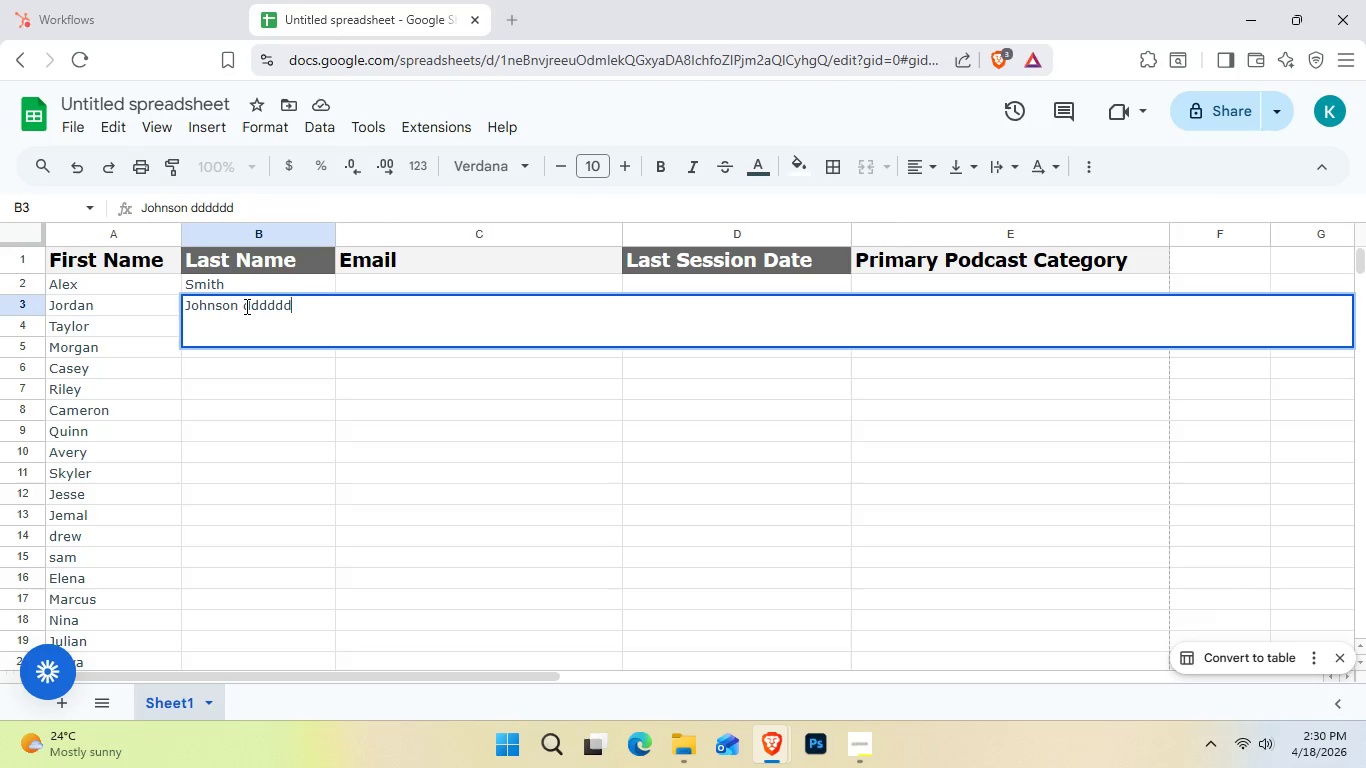 
key(Backspace)
 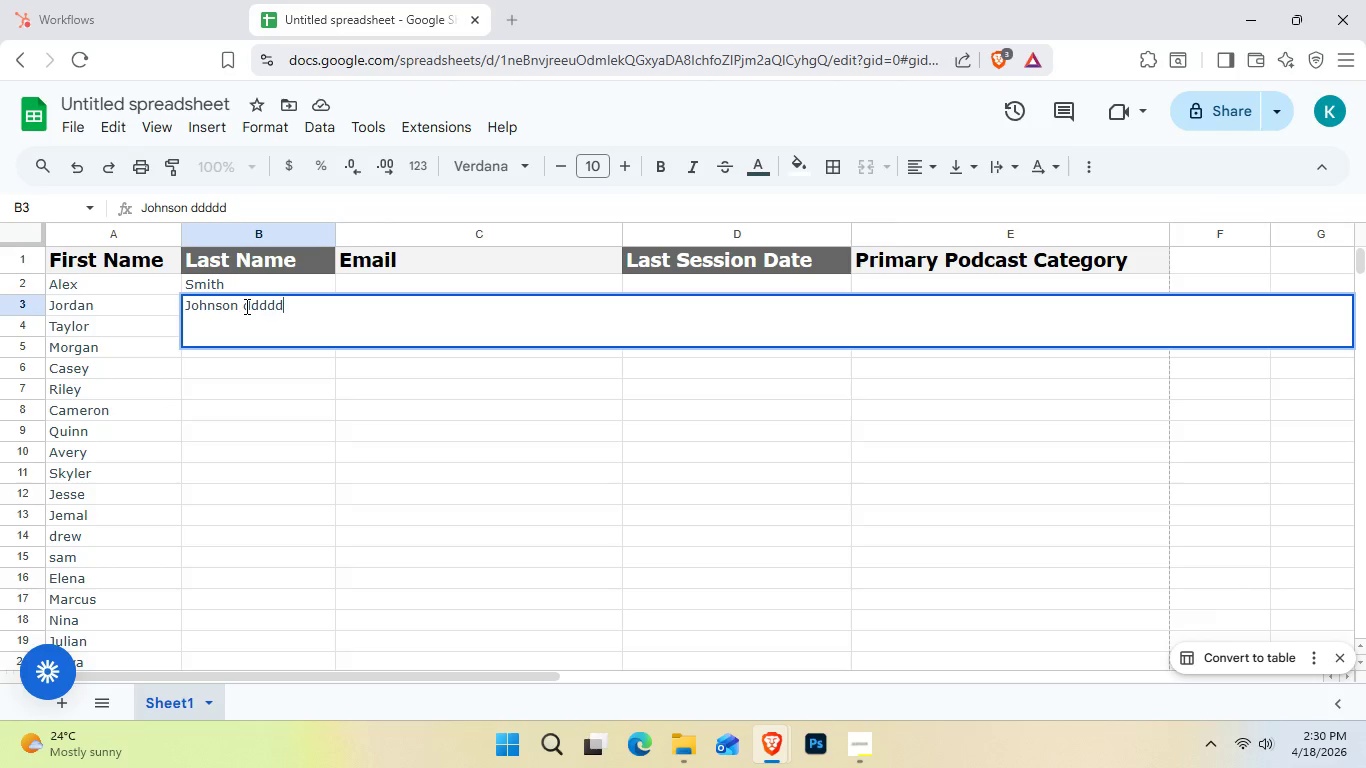 
key(Backspace)
 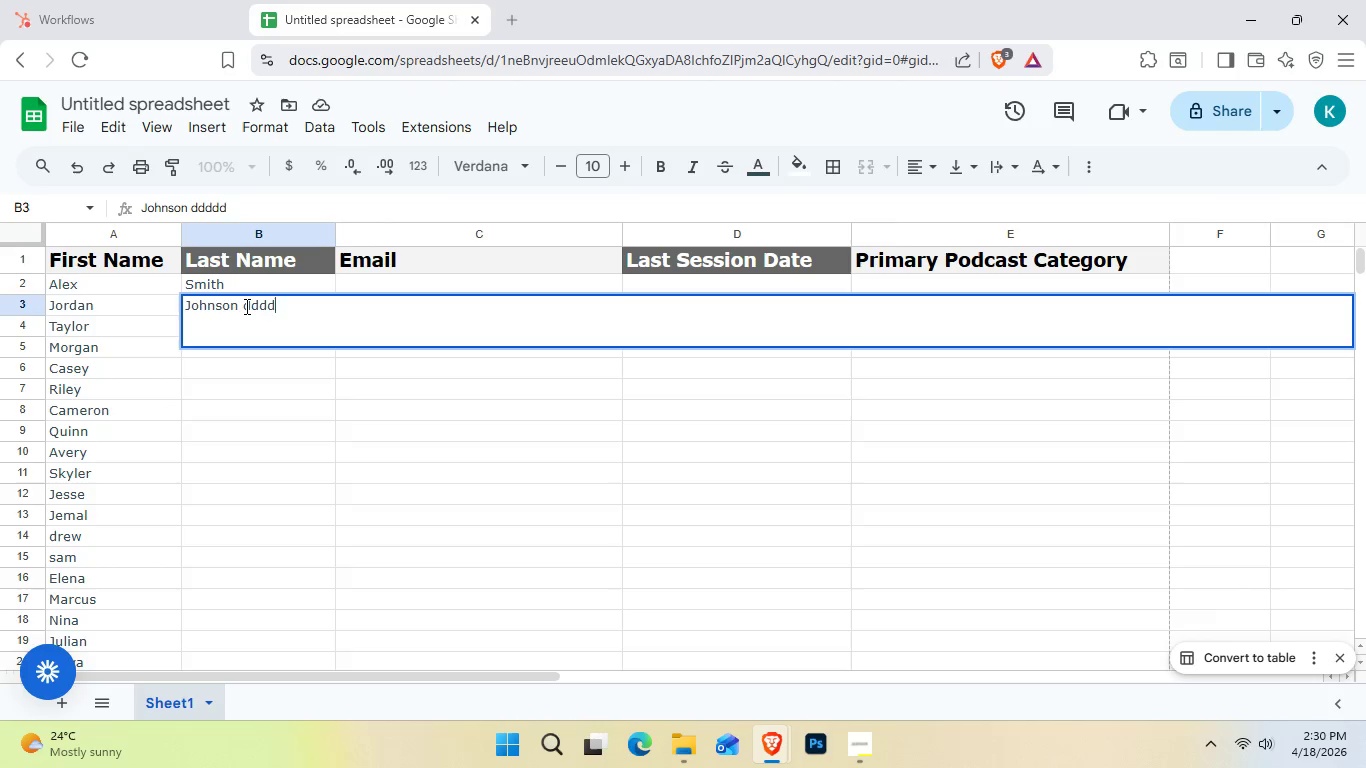 
key(Backspace)
 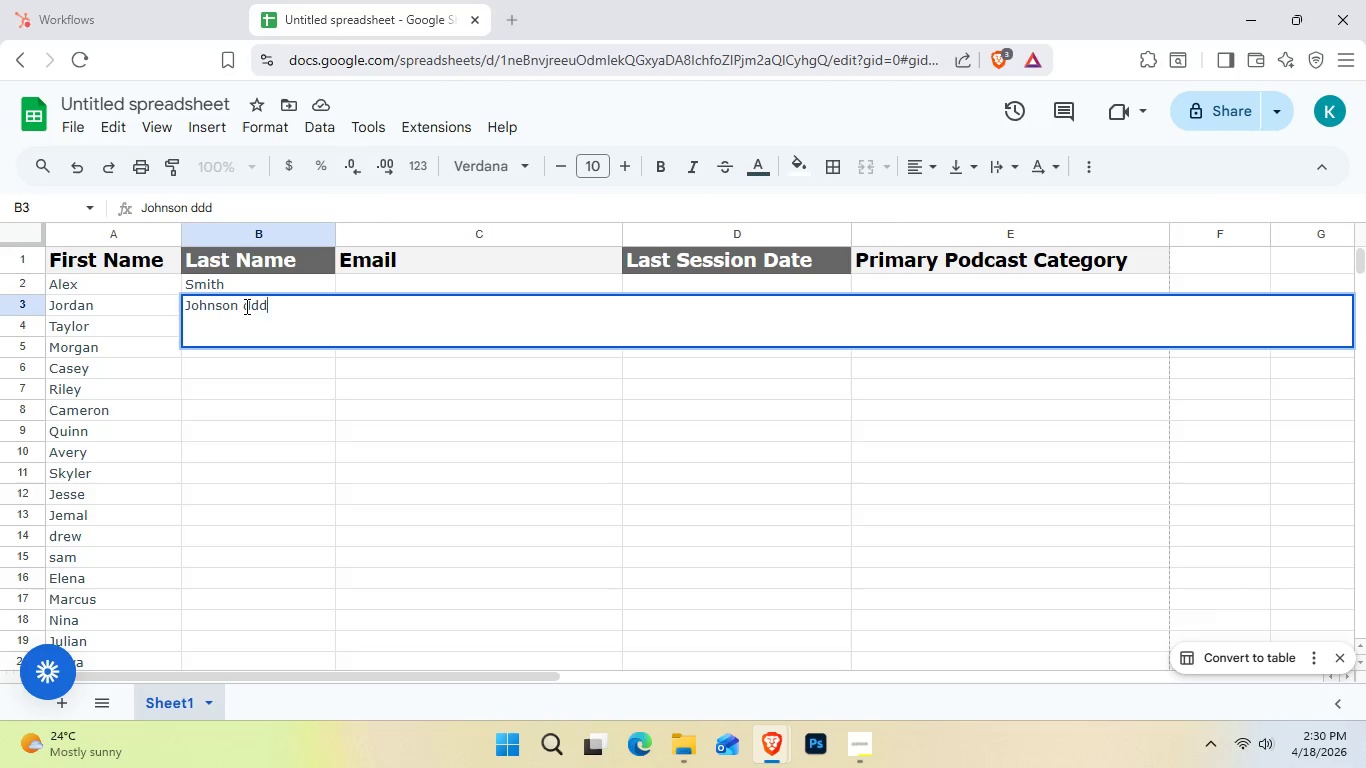 
key(Backspace)
 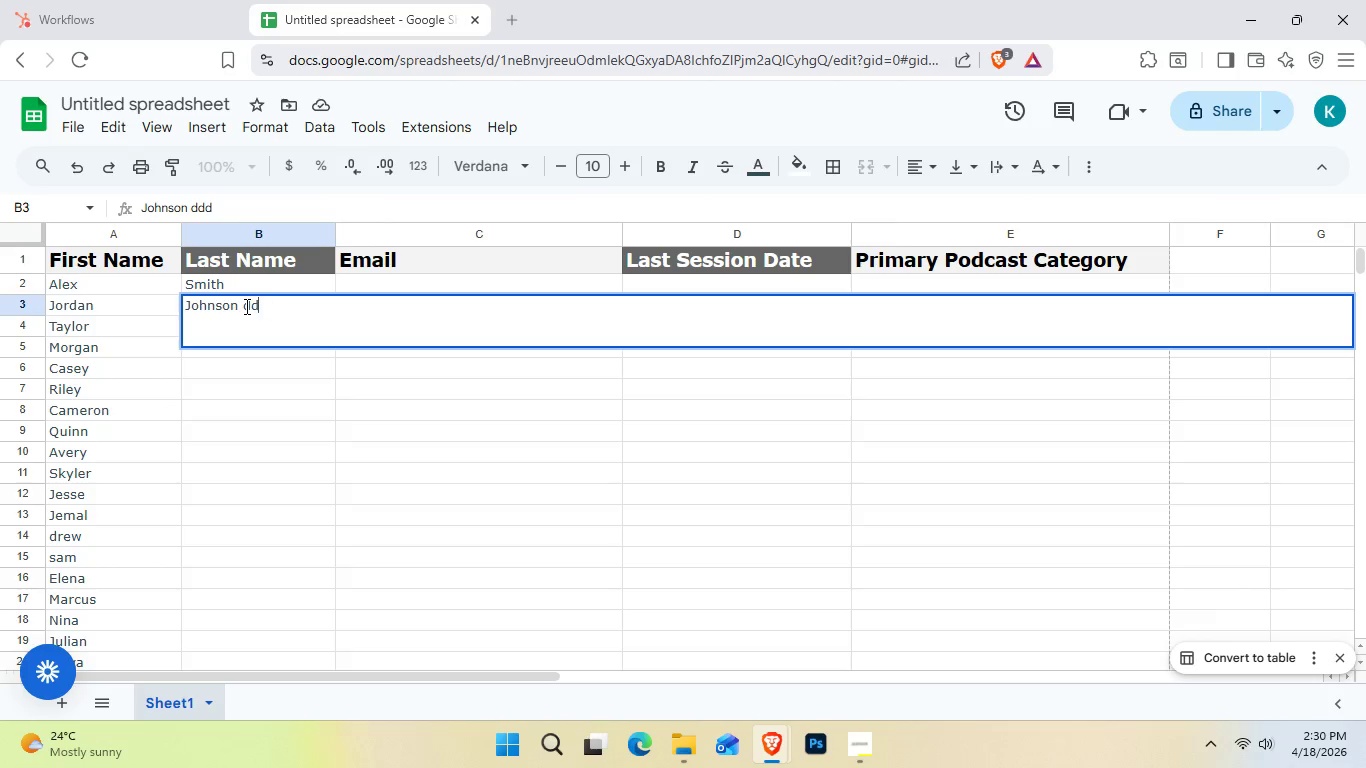 
key(Backspace)
 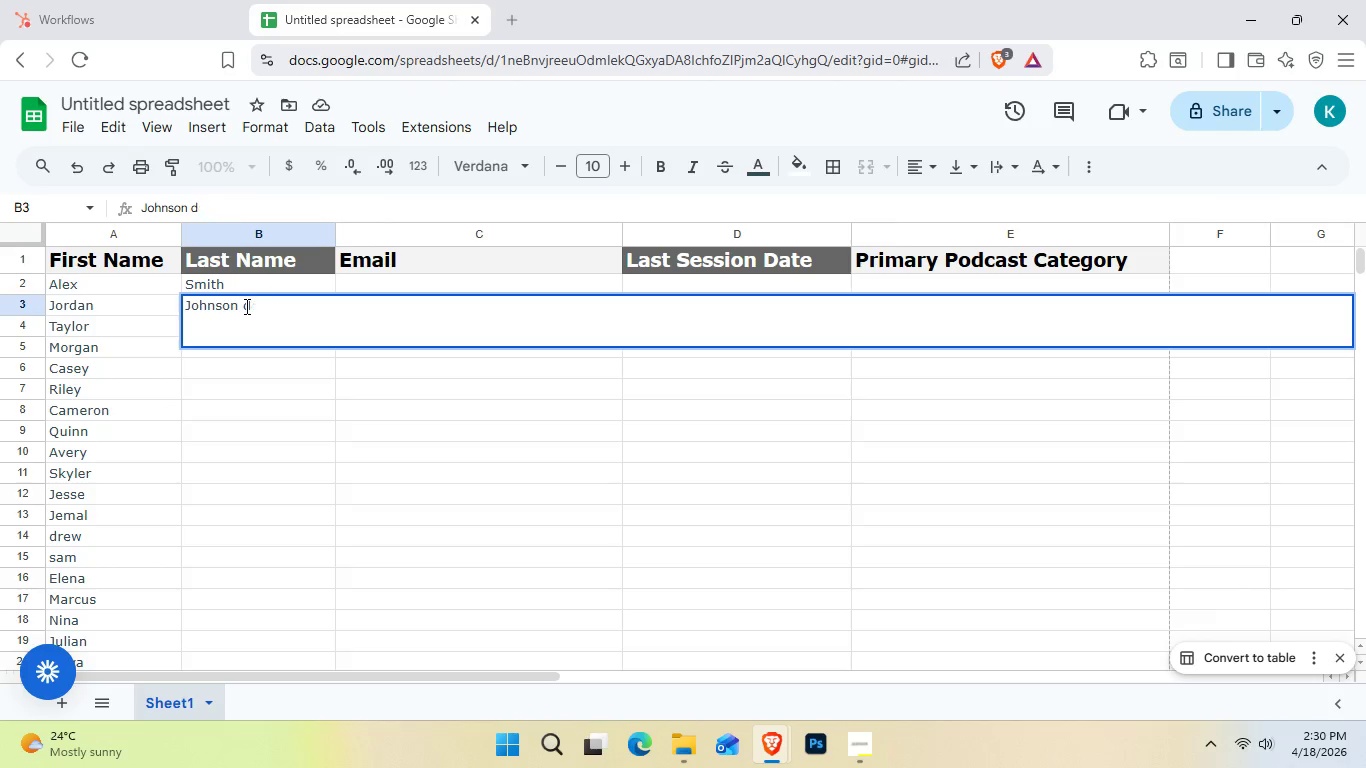 
key(Backspace)
 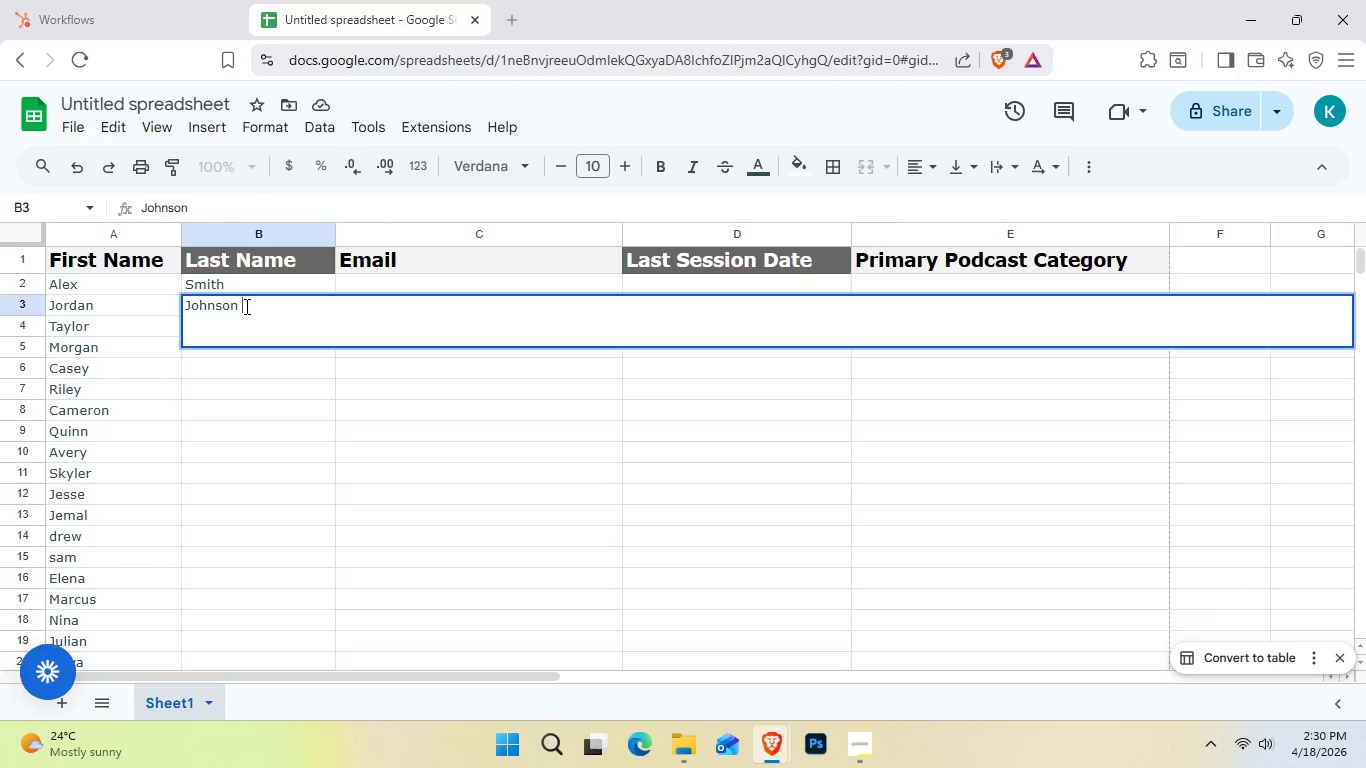 
key(ArrowDown)
 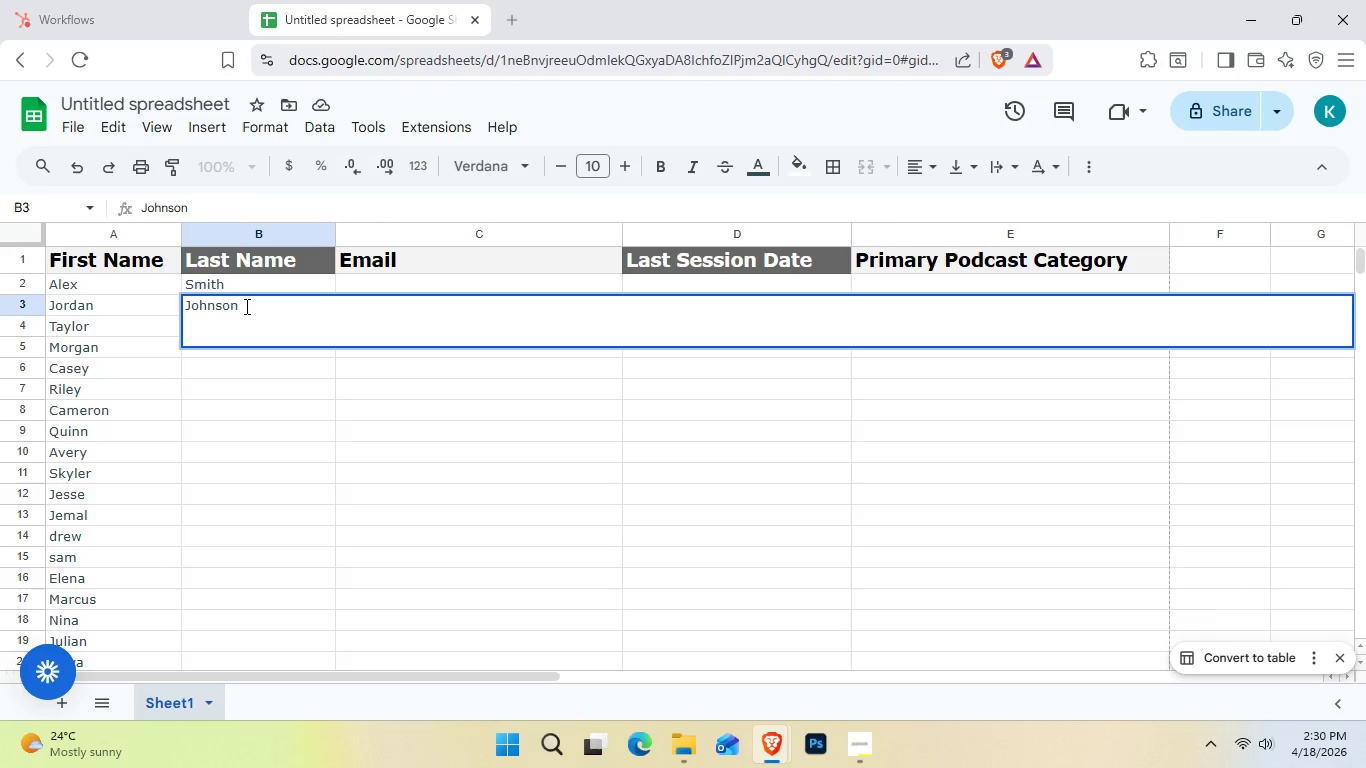 
key(ArrowDown)
 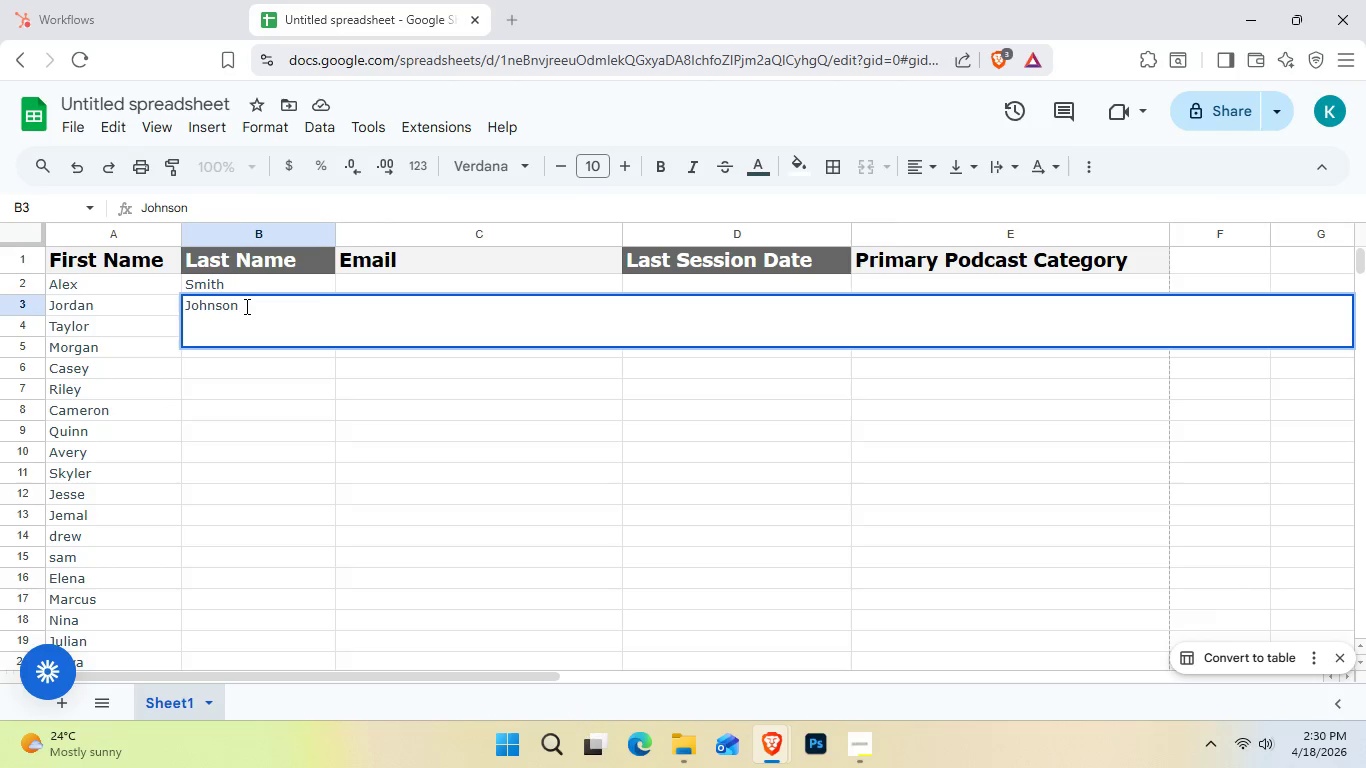 
key(Enter)
 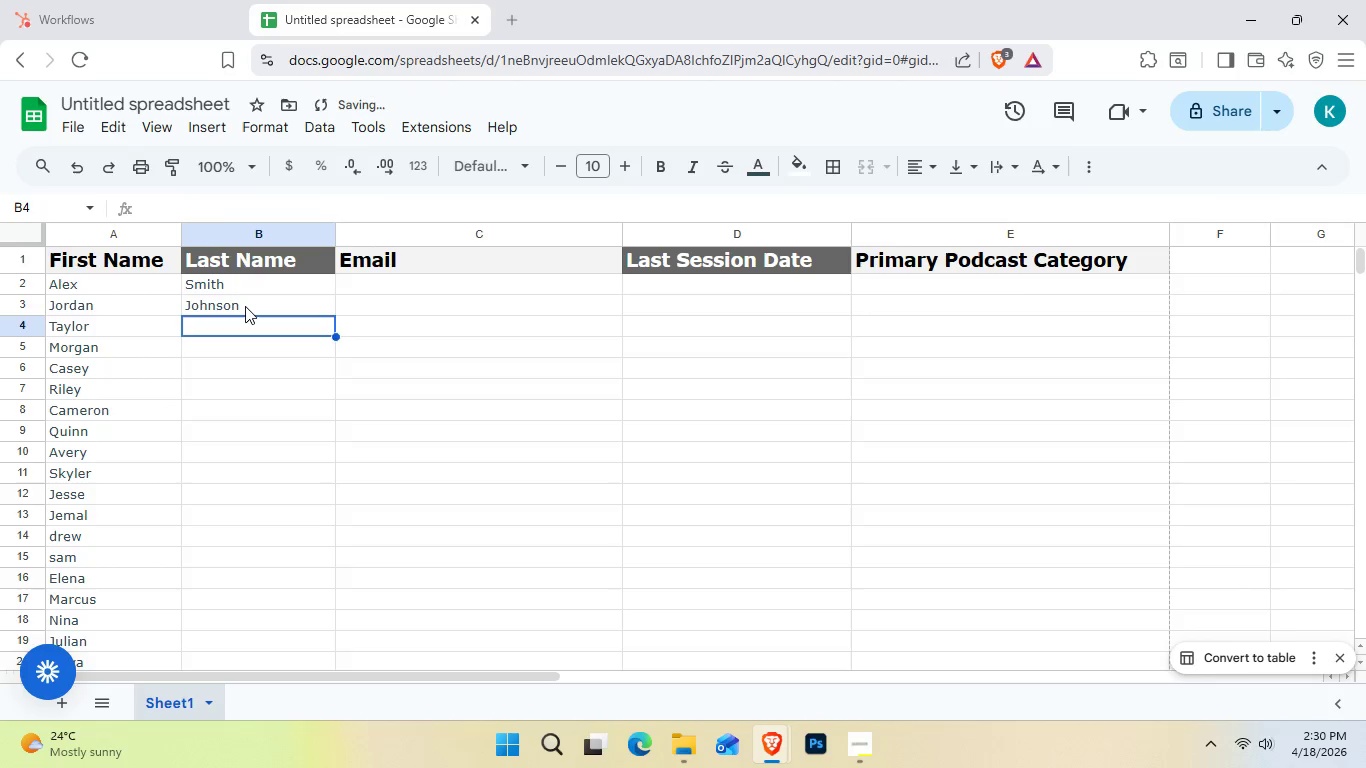 
key(Enter)
 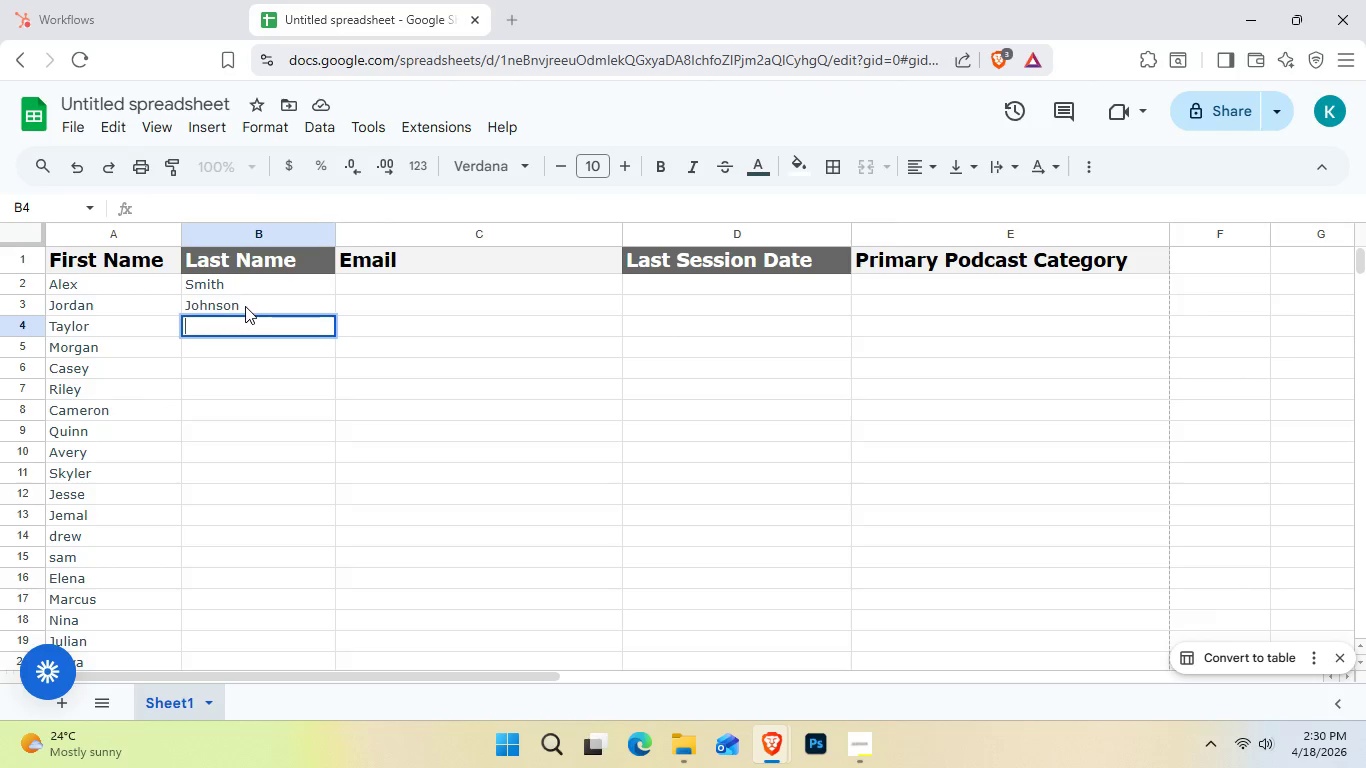 
wait(12.81)
 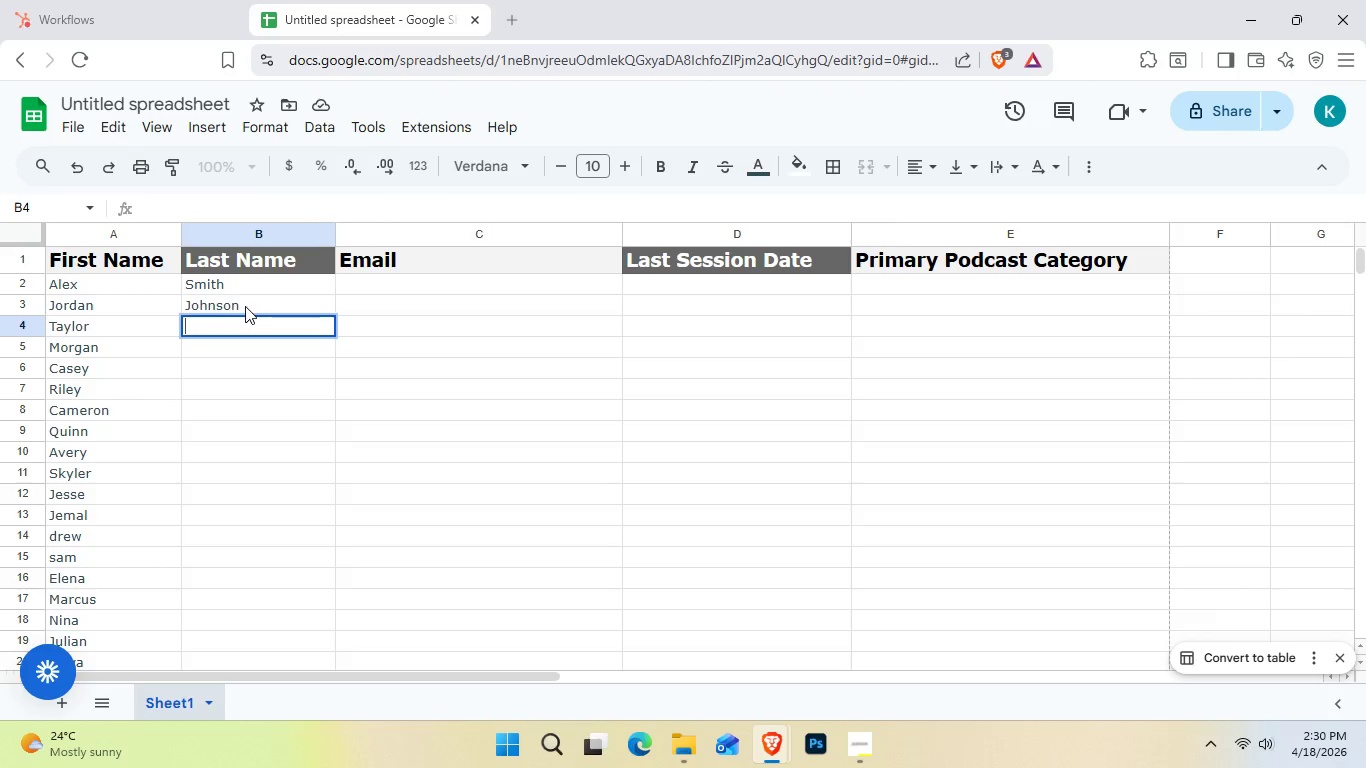 
type(df)
key(Backspace)
 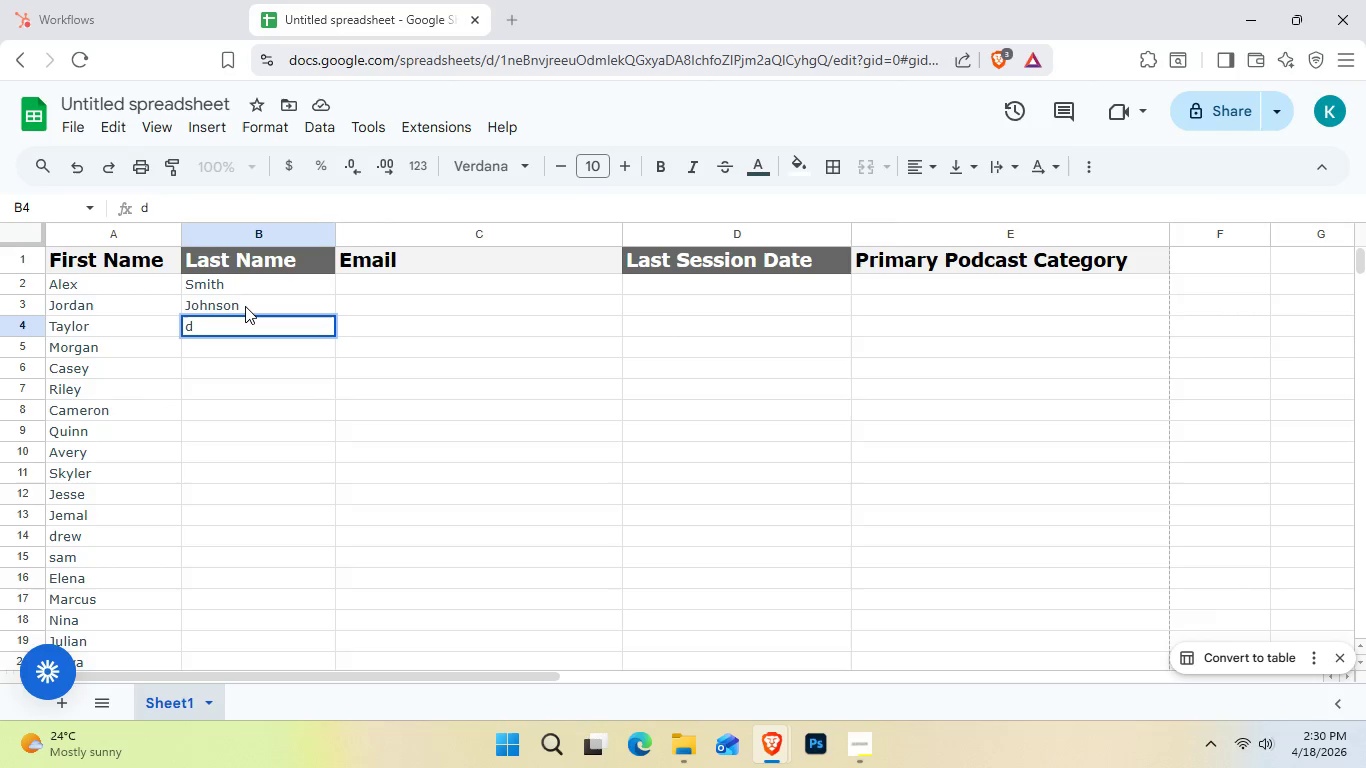 
key(Backspace)
key(Backspace)
type(Williams)
 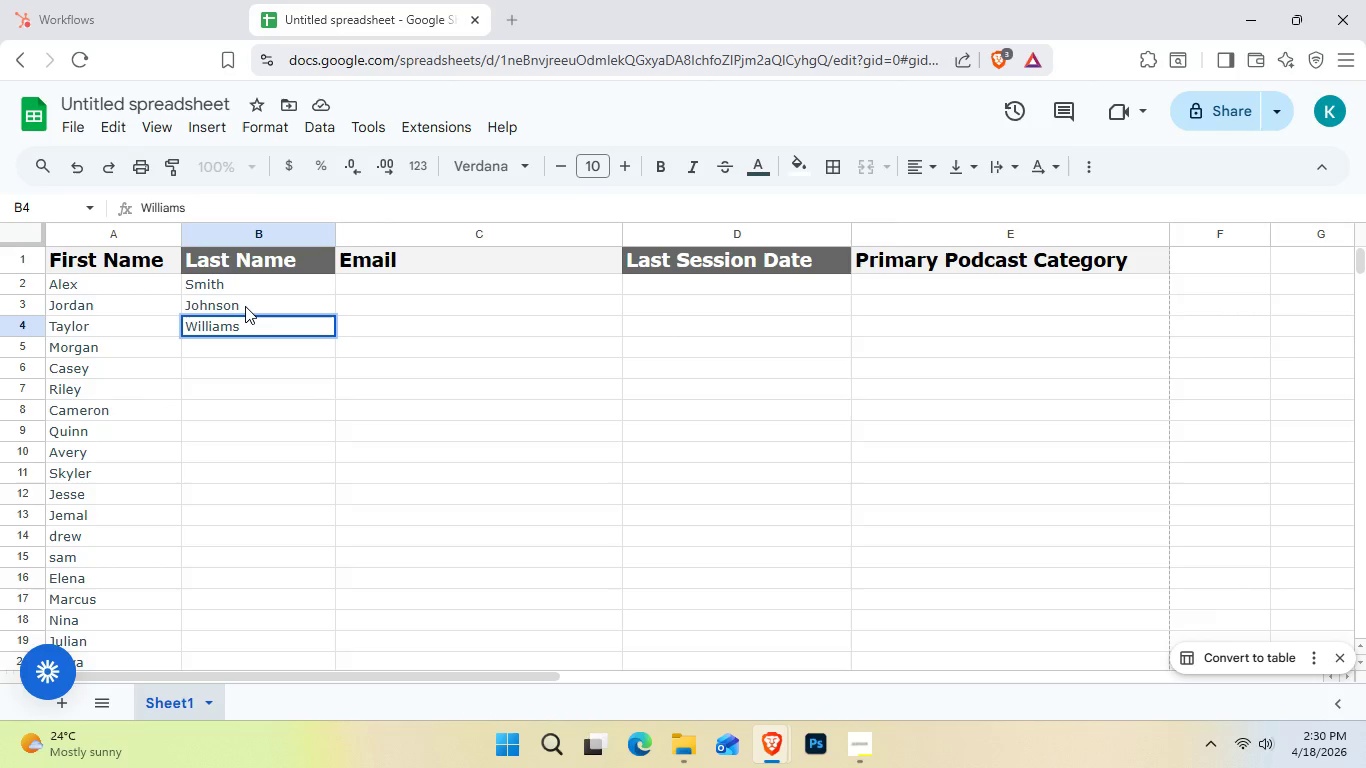 
key(Enter)
 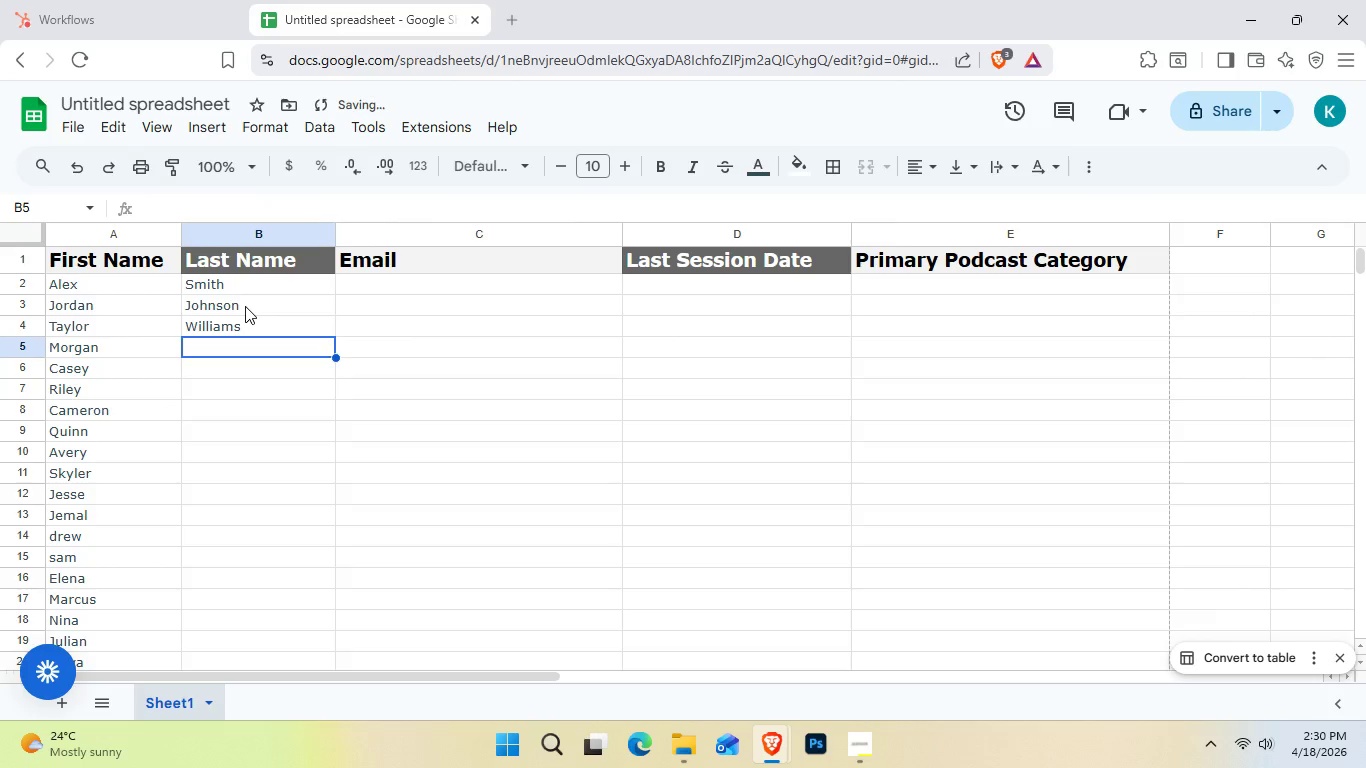 
key(Enter)
 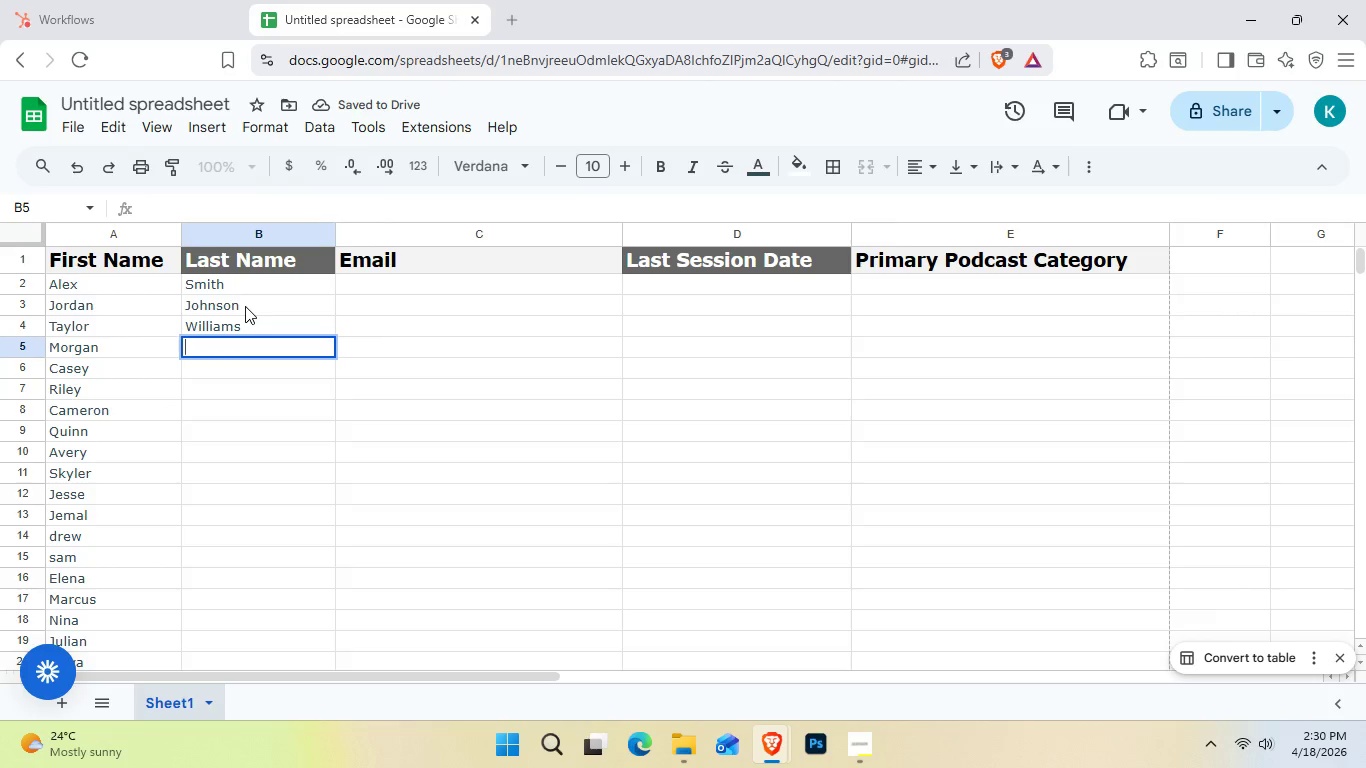 
type(Brown)
 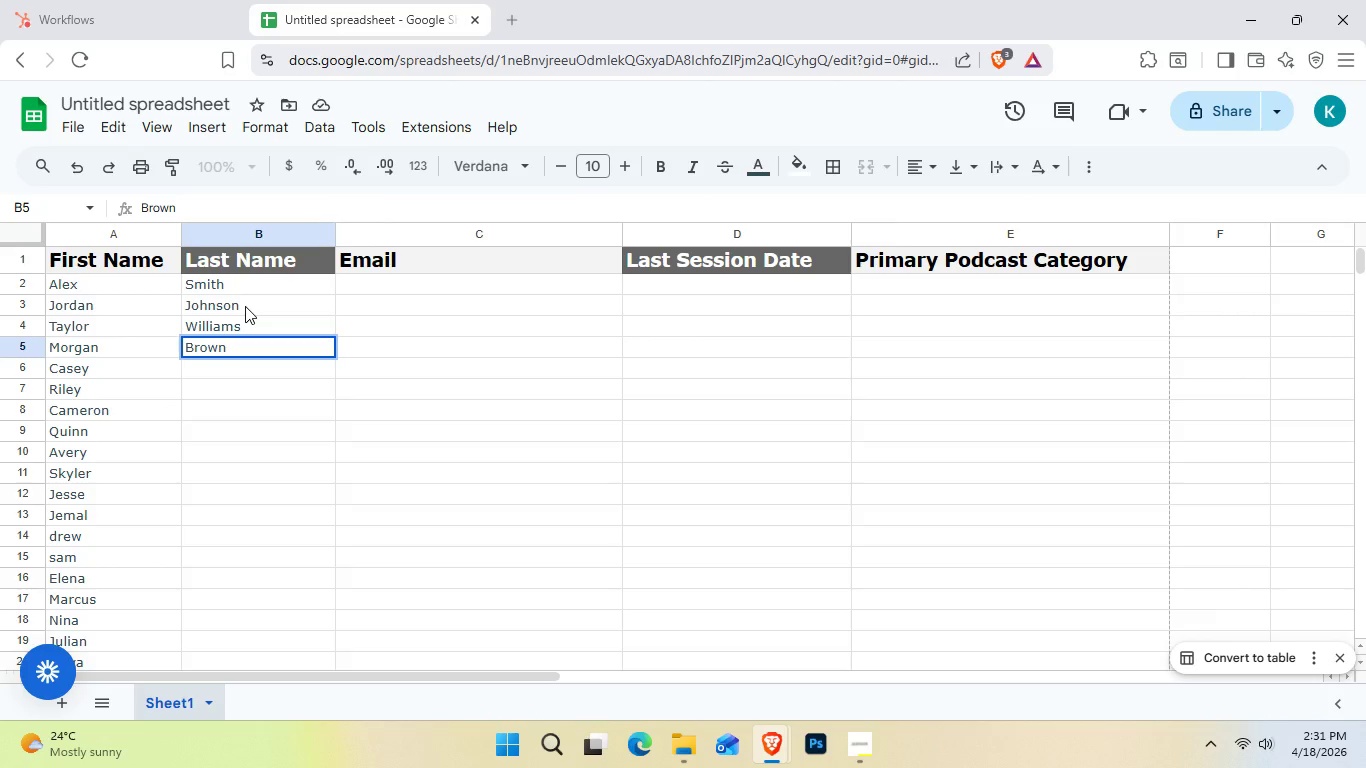 
wait(17.39)
 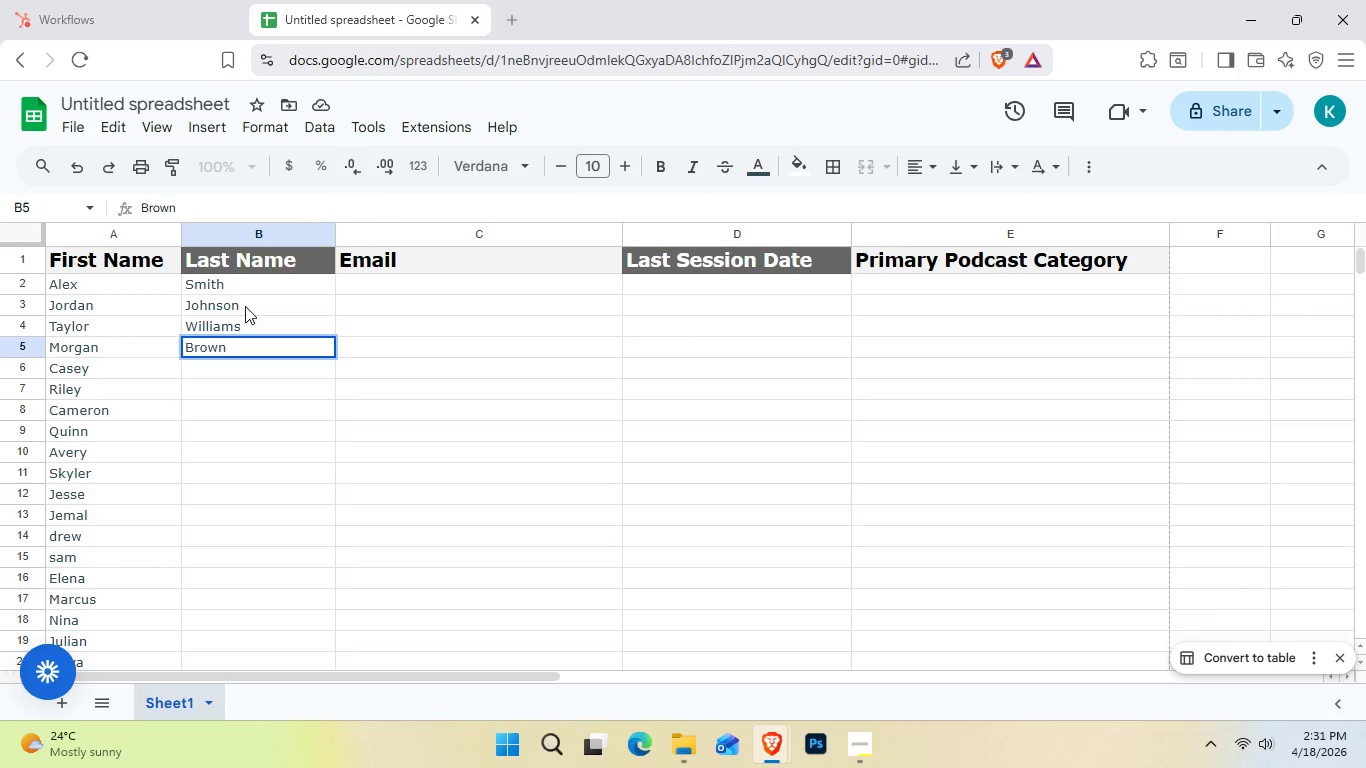 
key(Enter)
 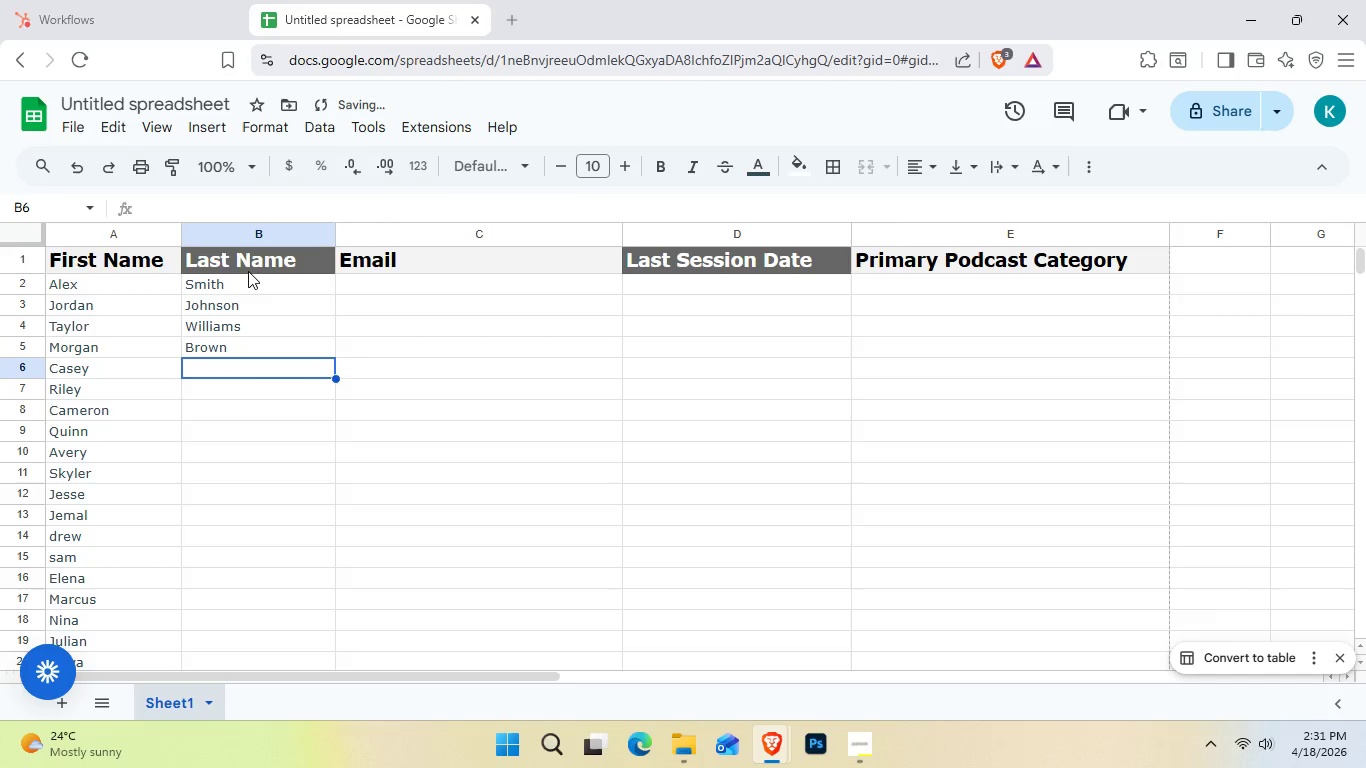 
key(Backspace)
 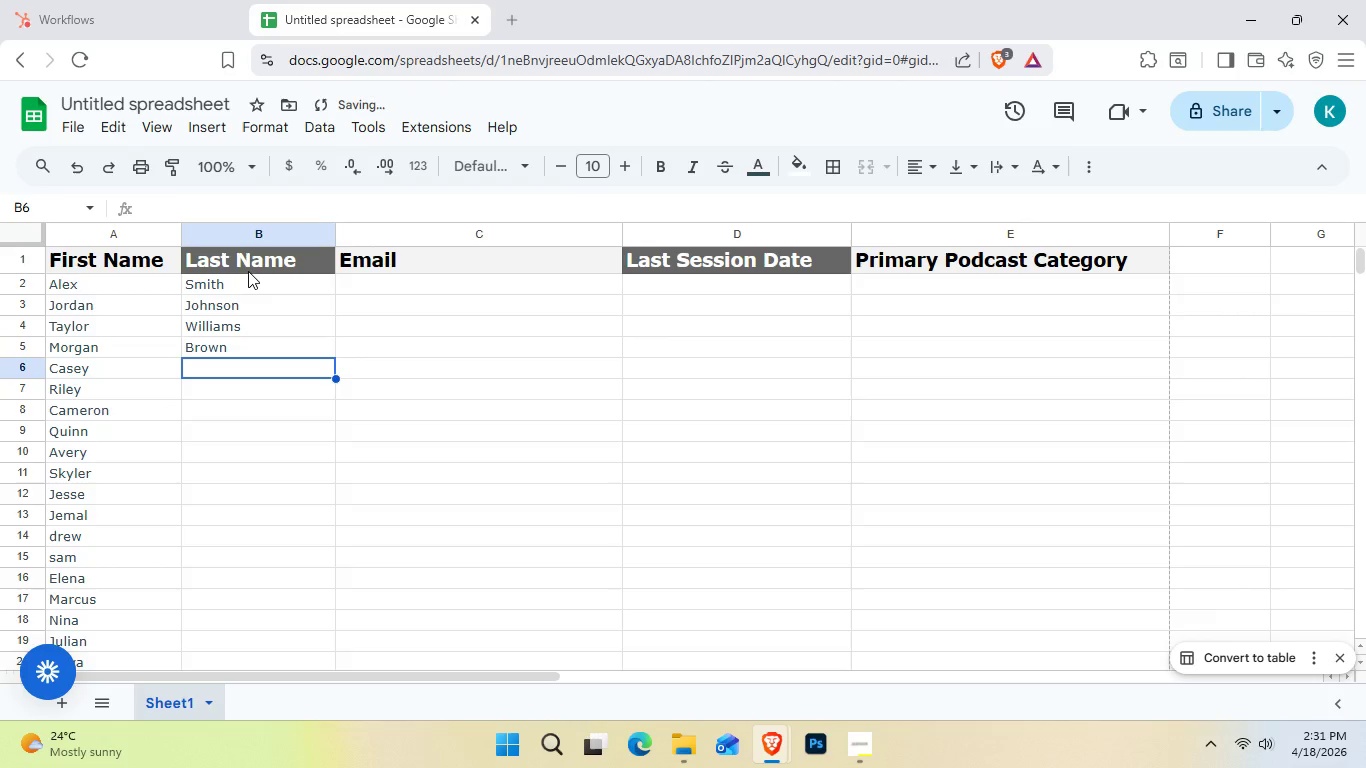 
key(ArrowUp)
 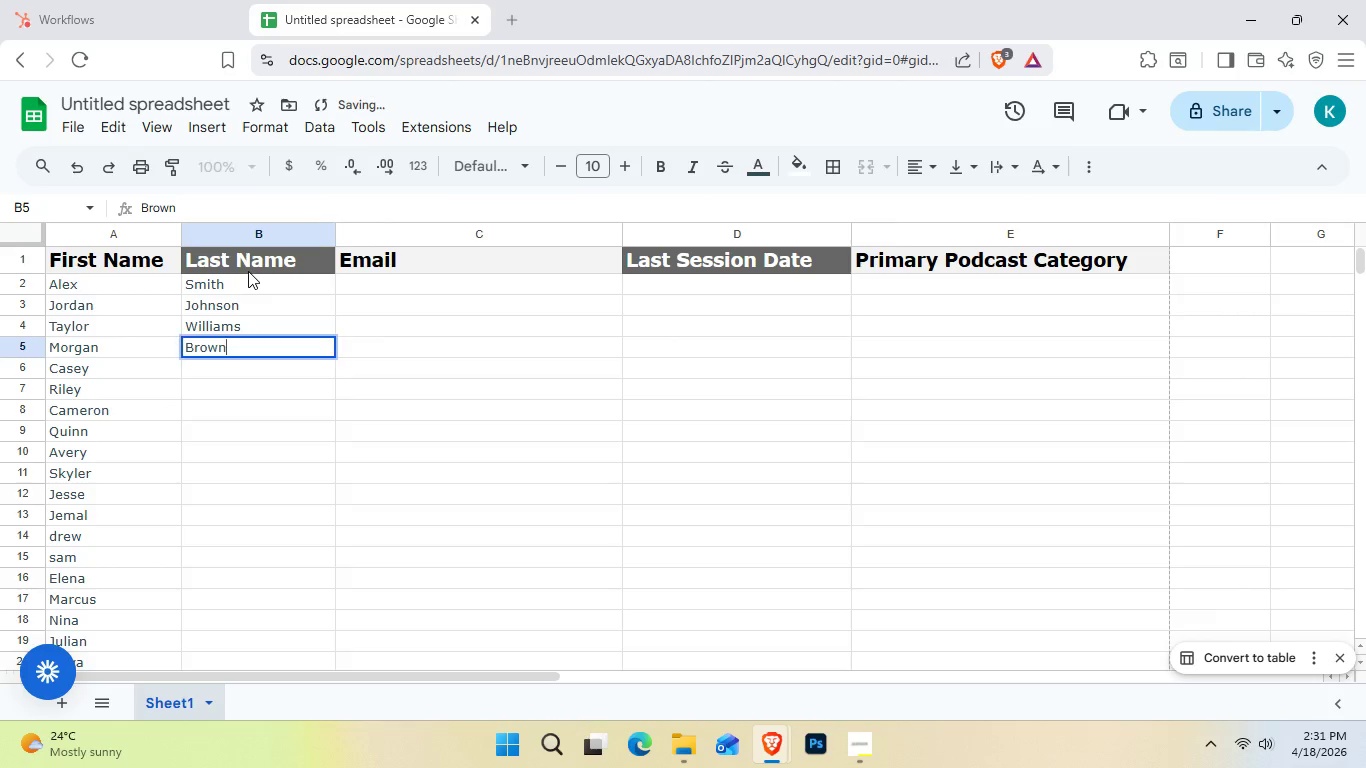 
key(Enter)
 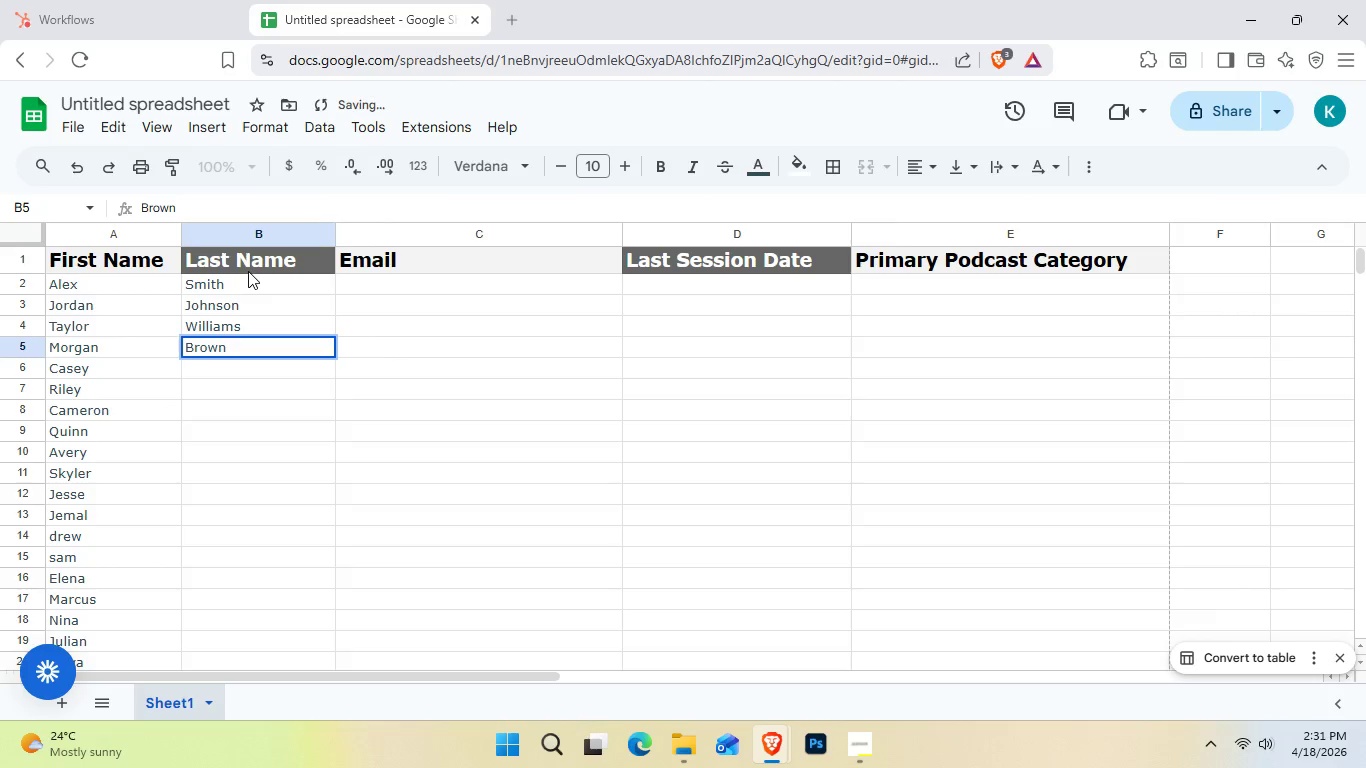 
key(S)
 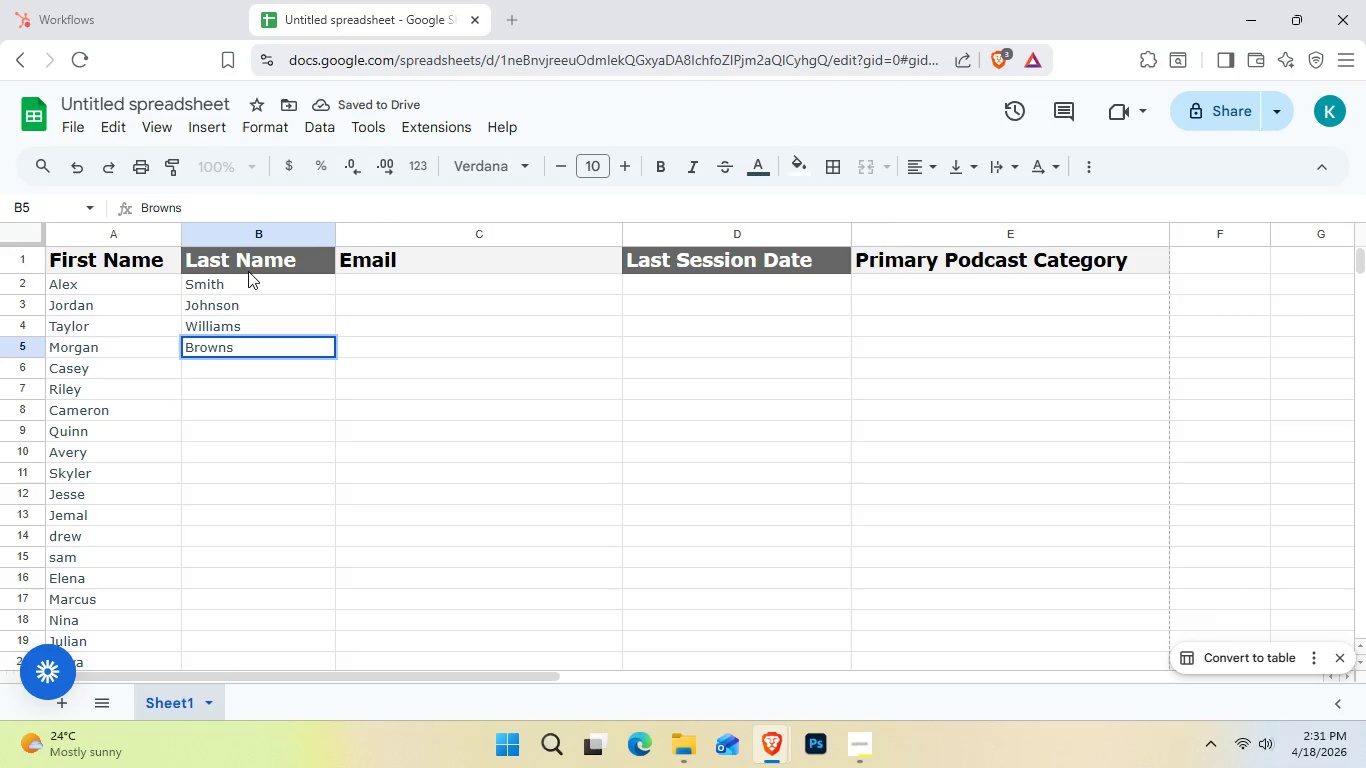 
key(Backspace)
 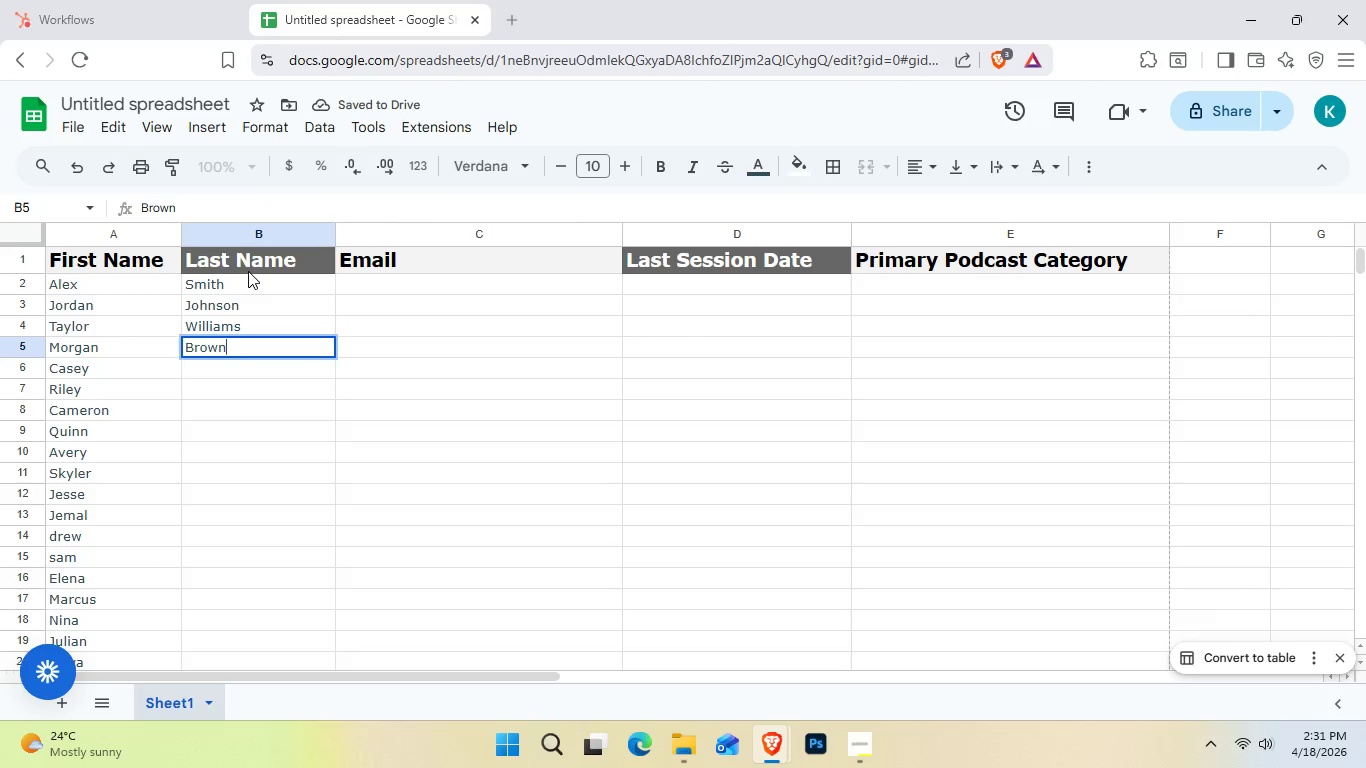 
key(Enter)
 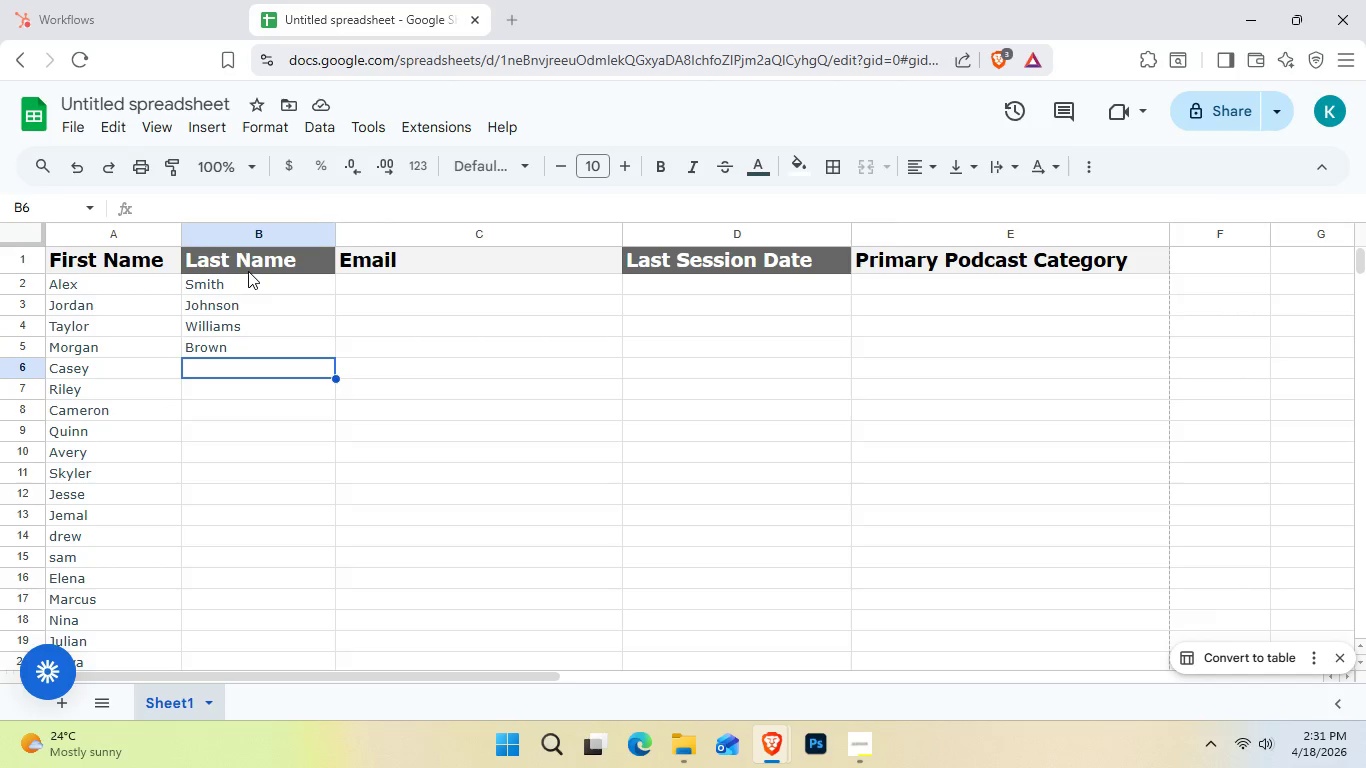 
key(Enter)
 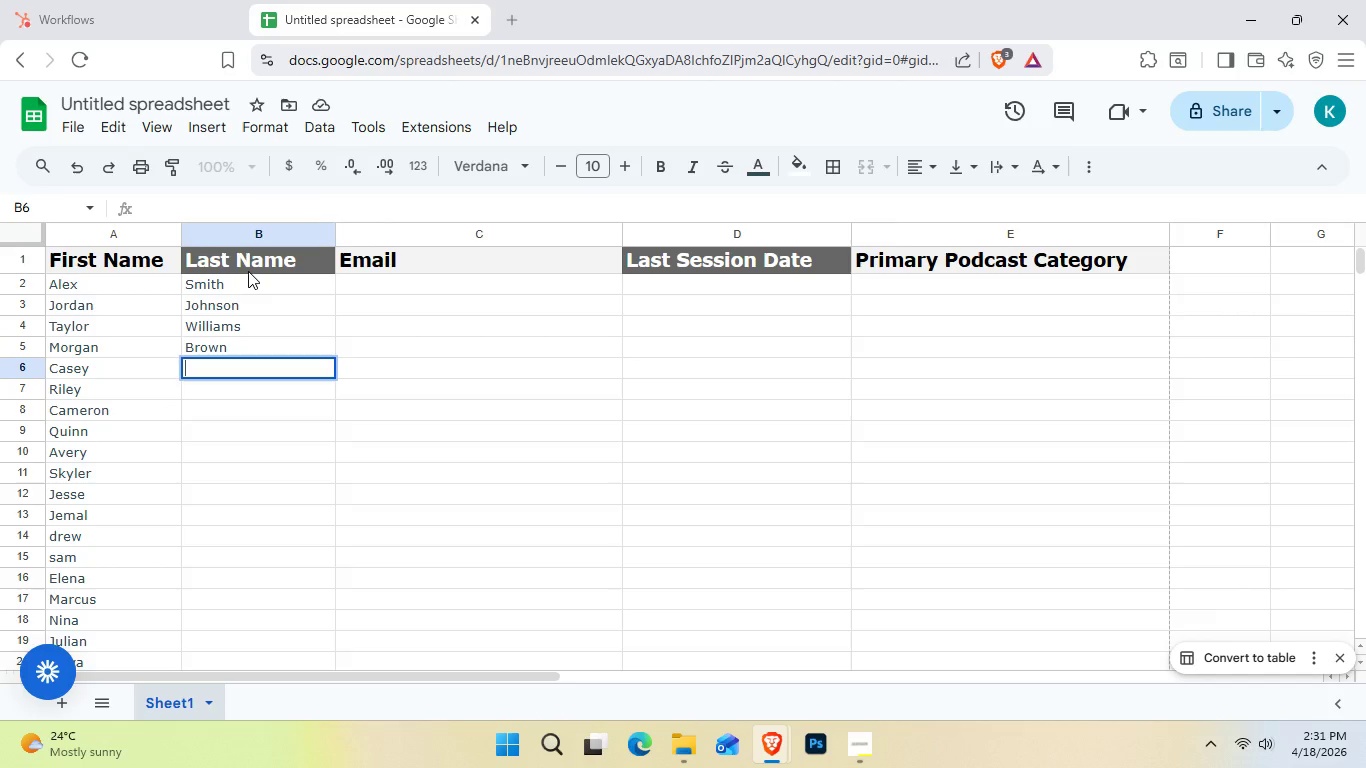 
type(Jone)
 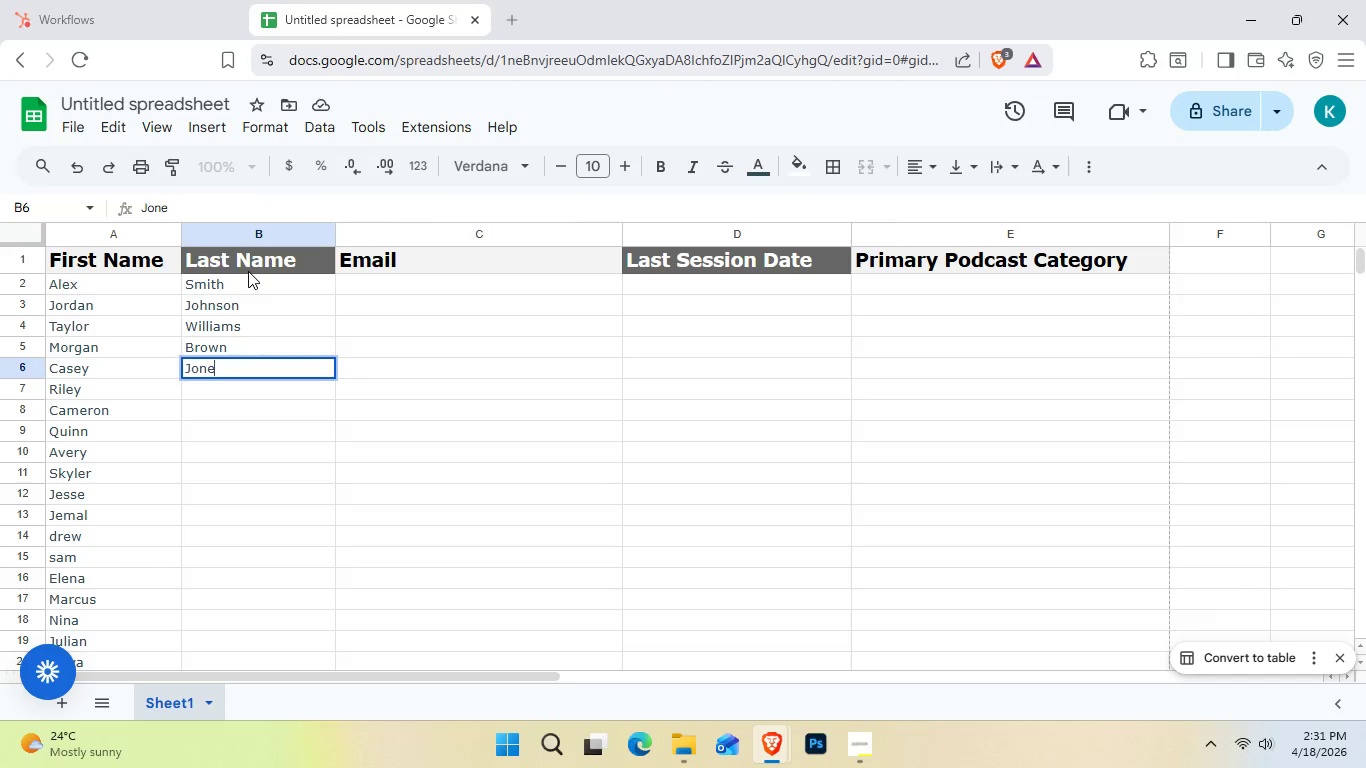 
hold_key(key=S, duration=0.38)
 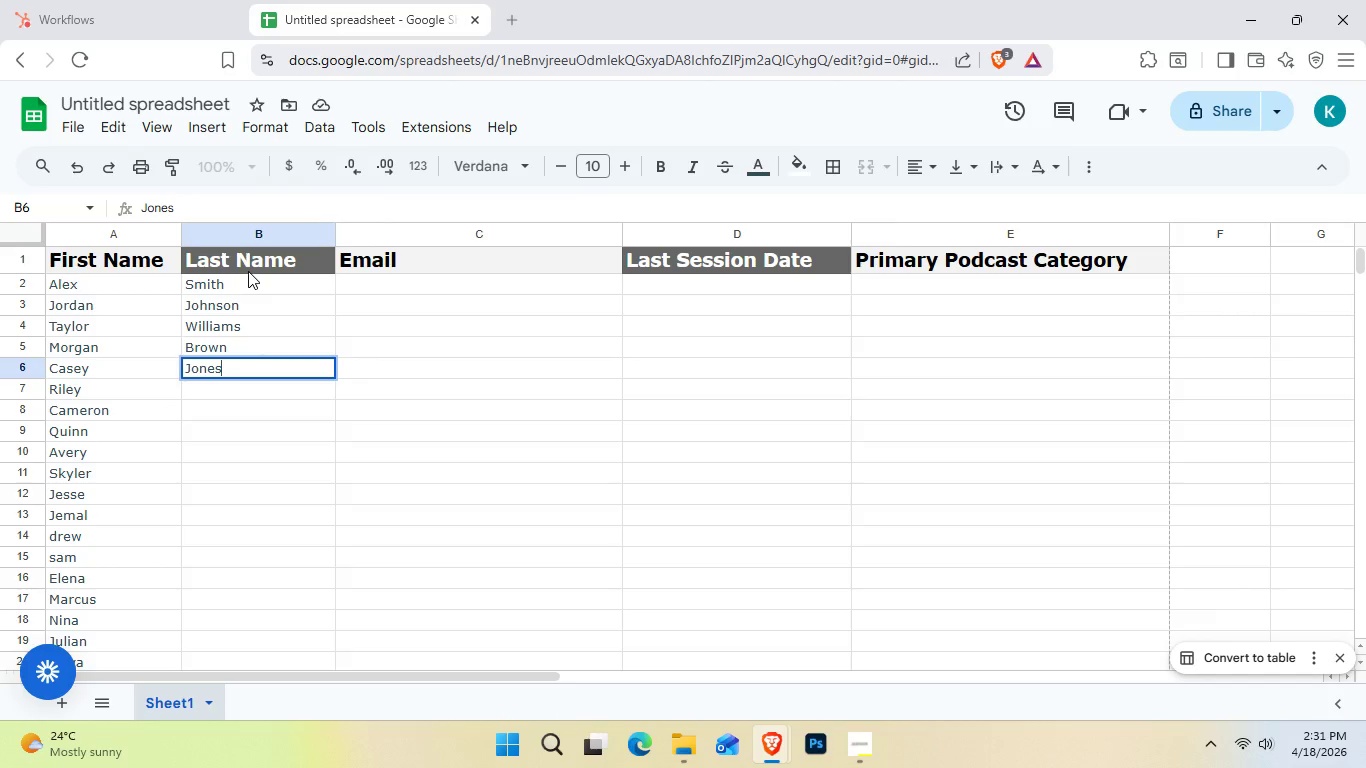 
key(Enter)
 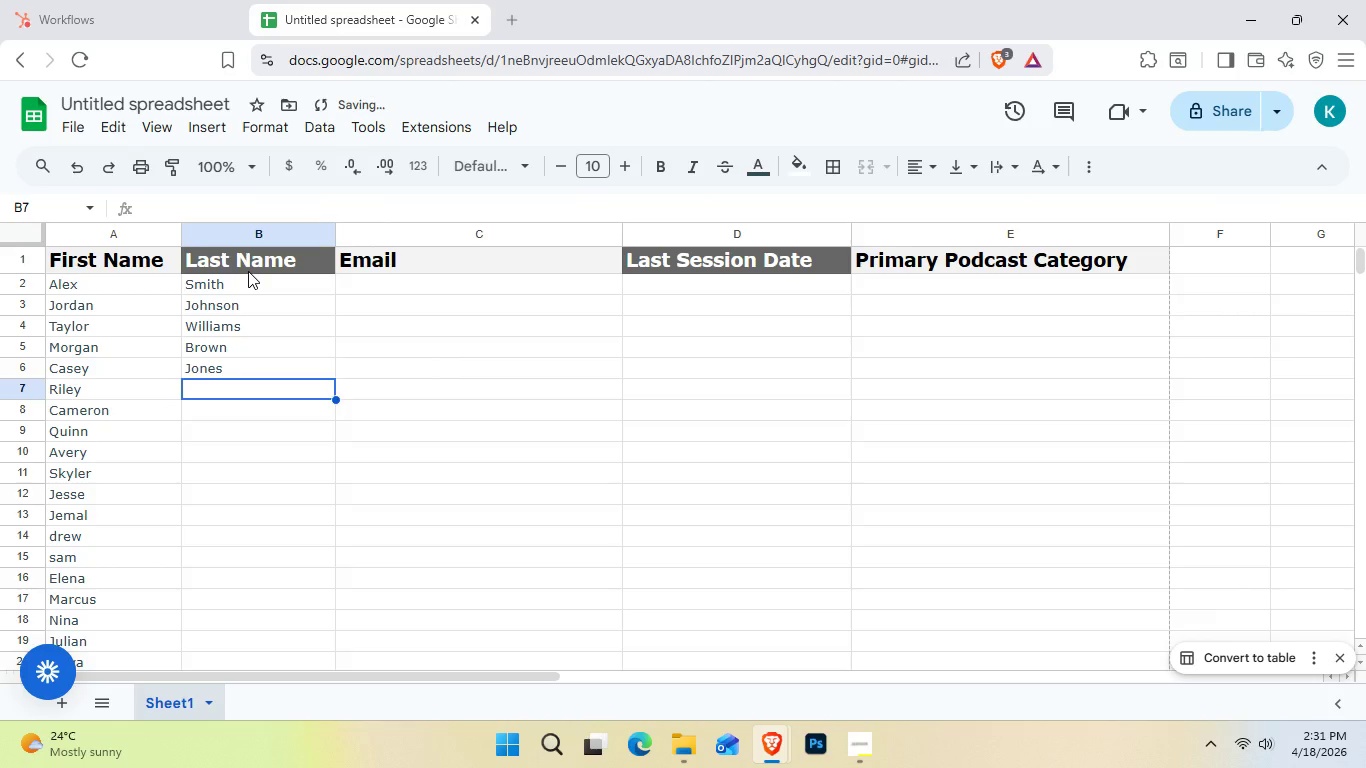 
key(Enter)
 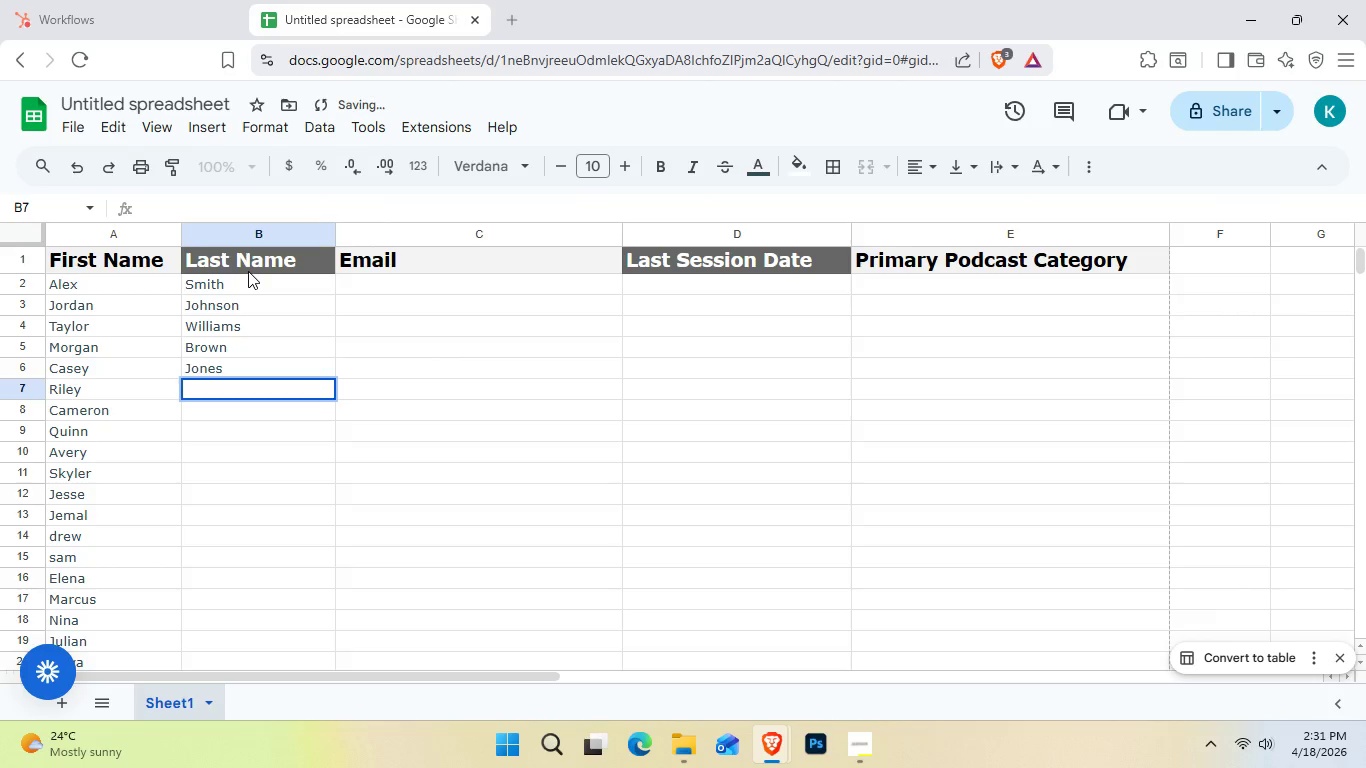 
key(Shift+G)
 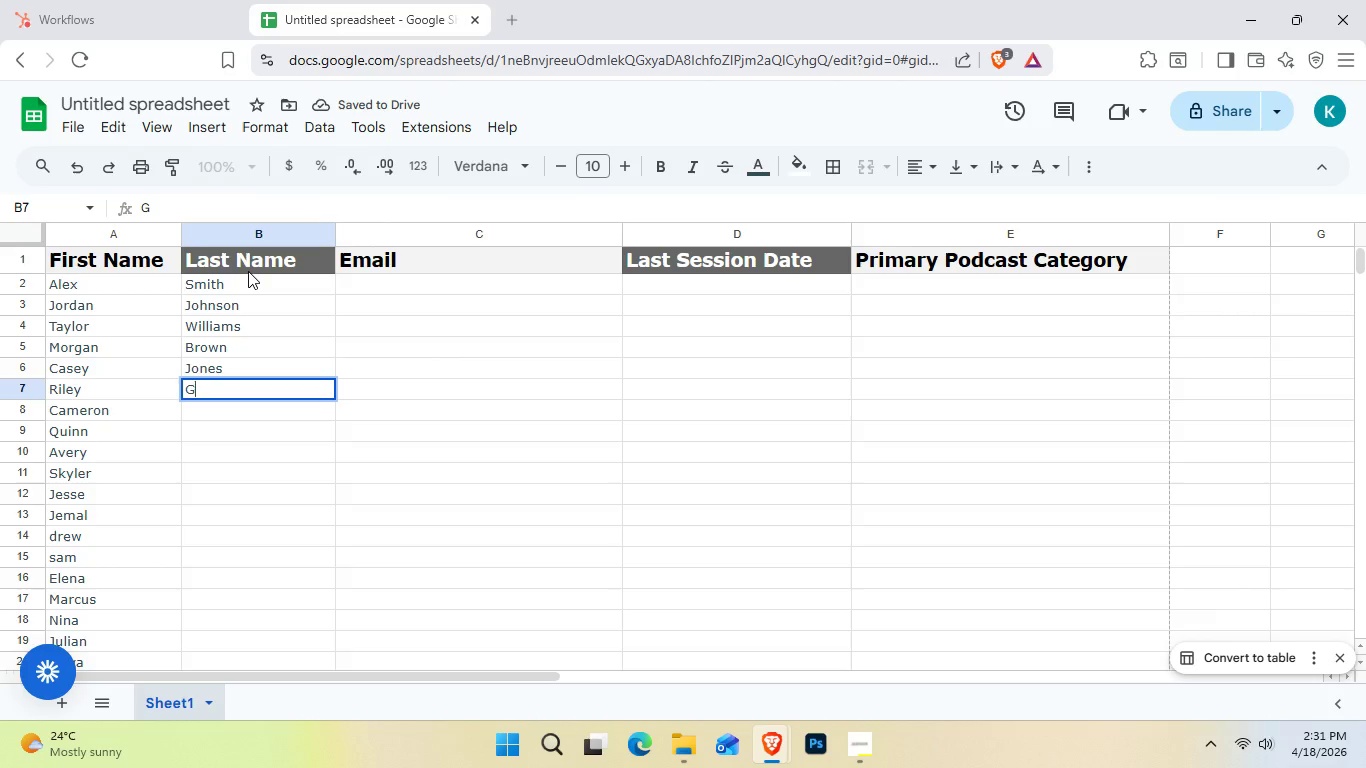 
hold_key(key=A, duration=0.31)
 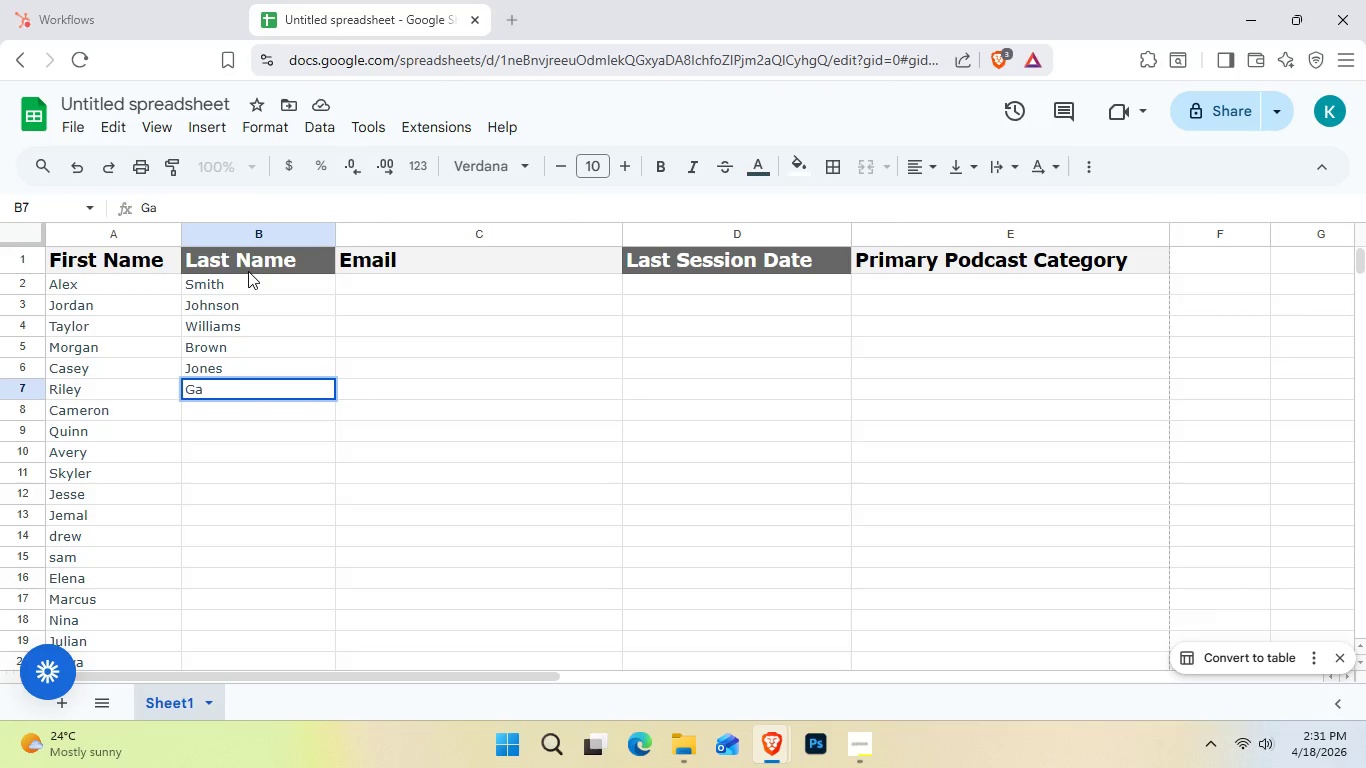 
key(R)
 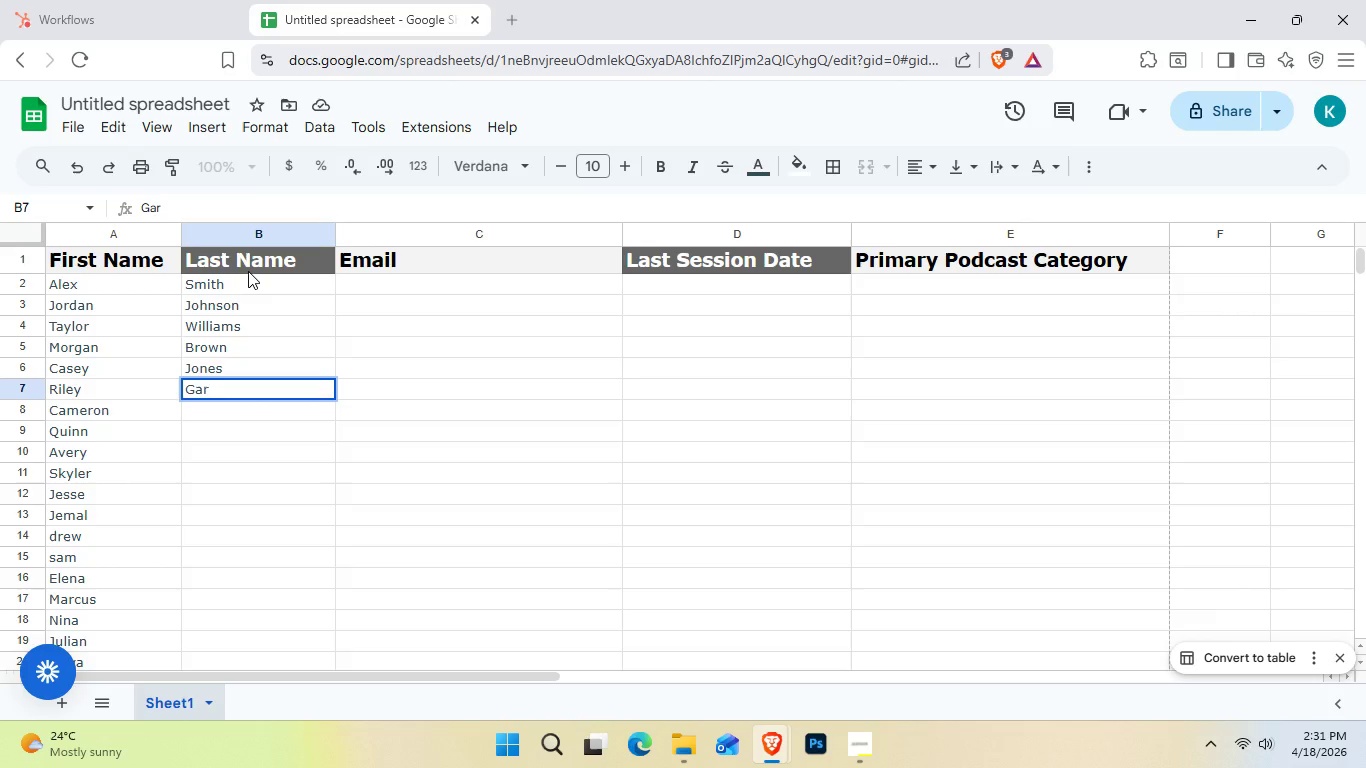 
hold_key(key=C, duration=0.31)
 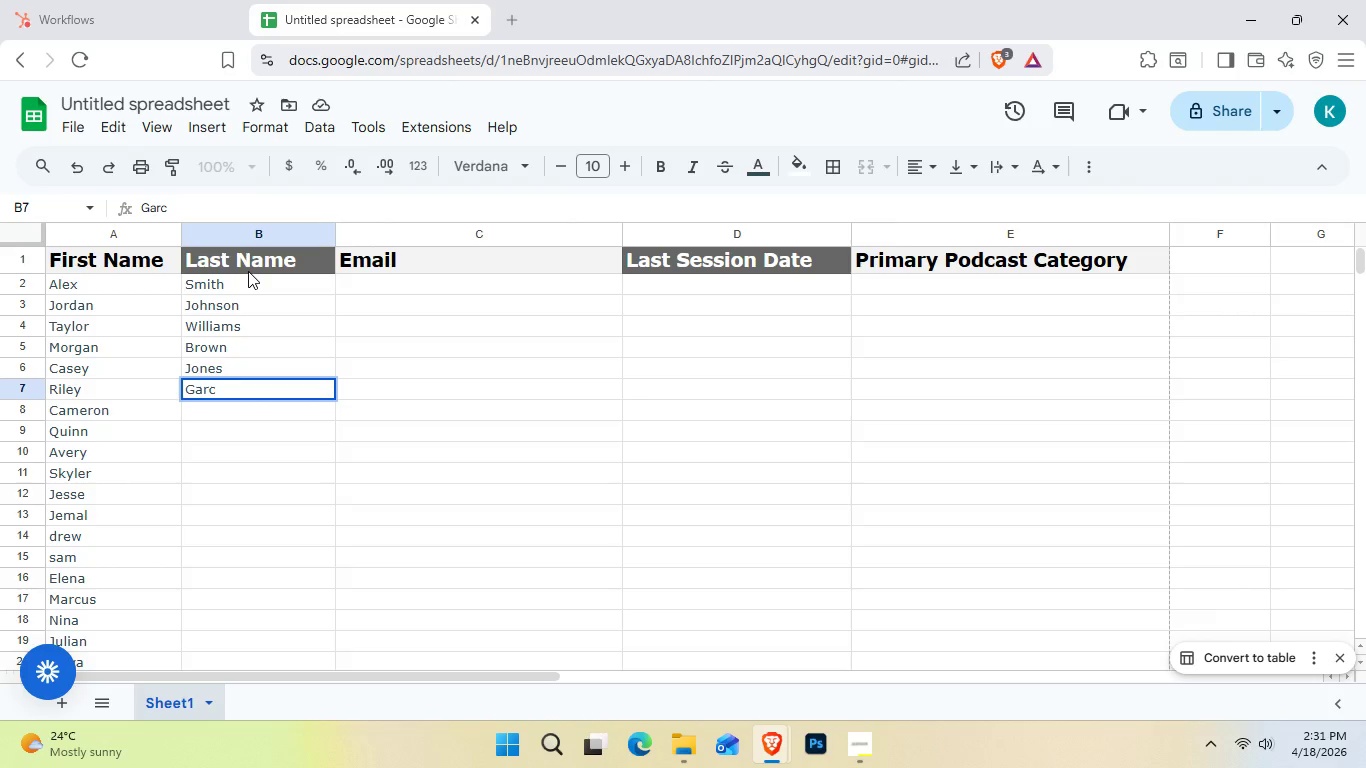 
type(ia)
 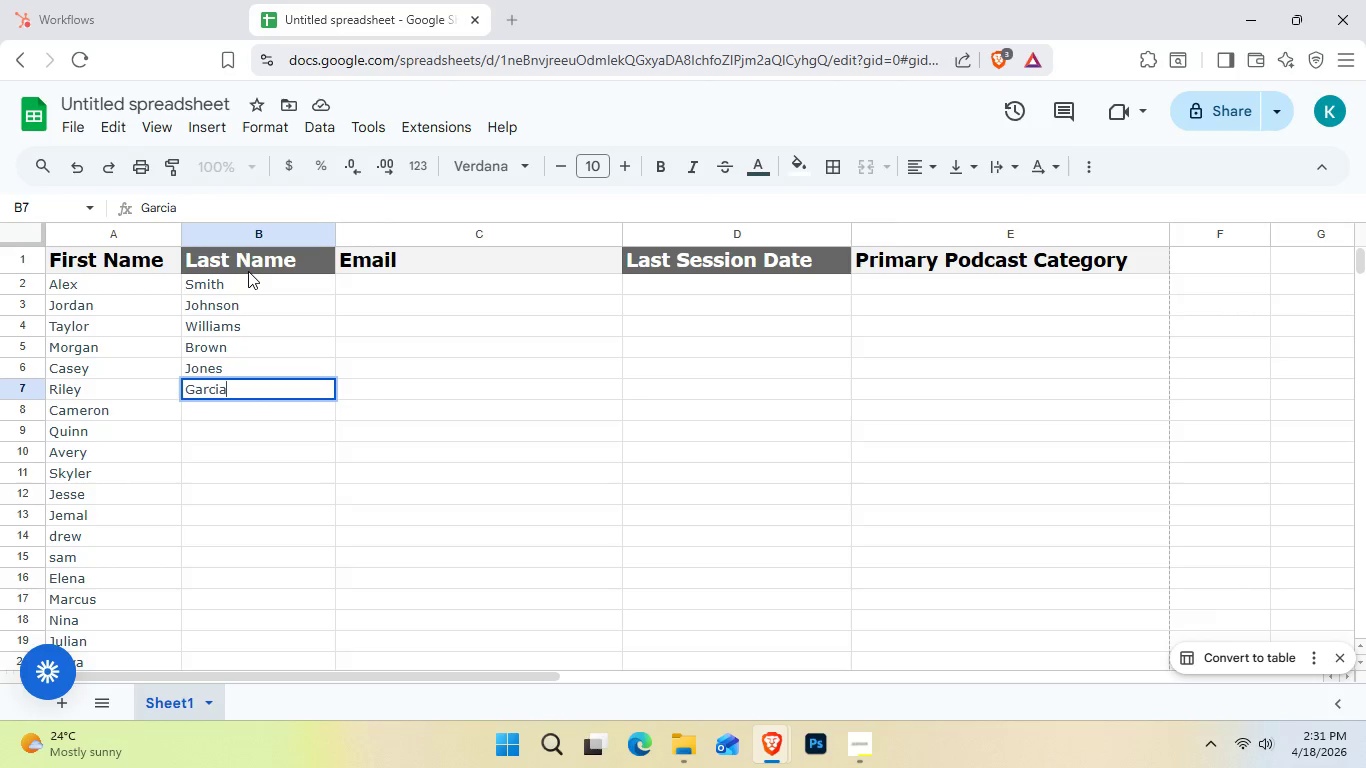 
key(Enter)
 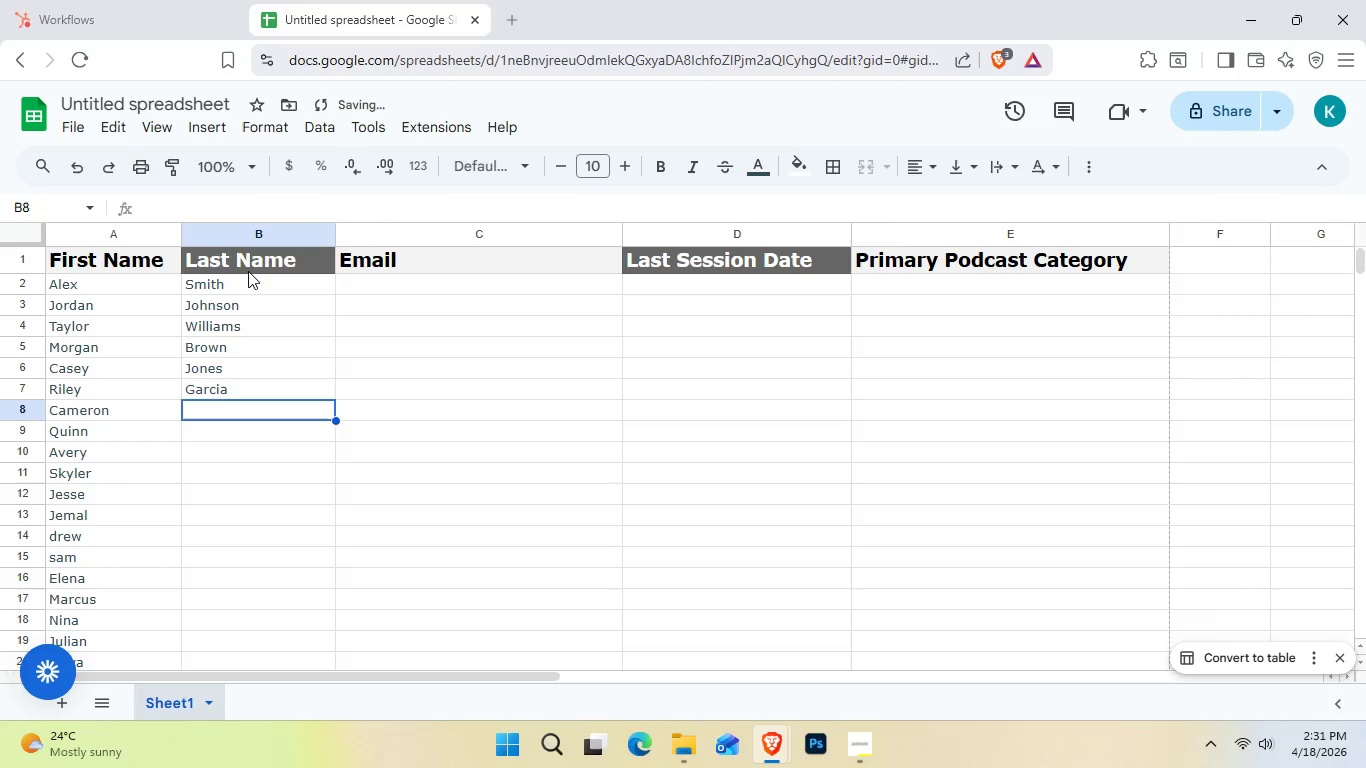 
key(Enter)
 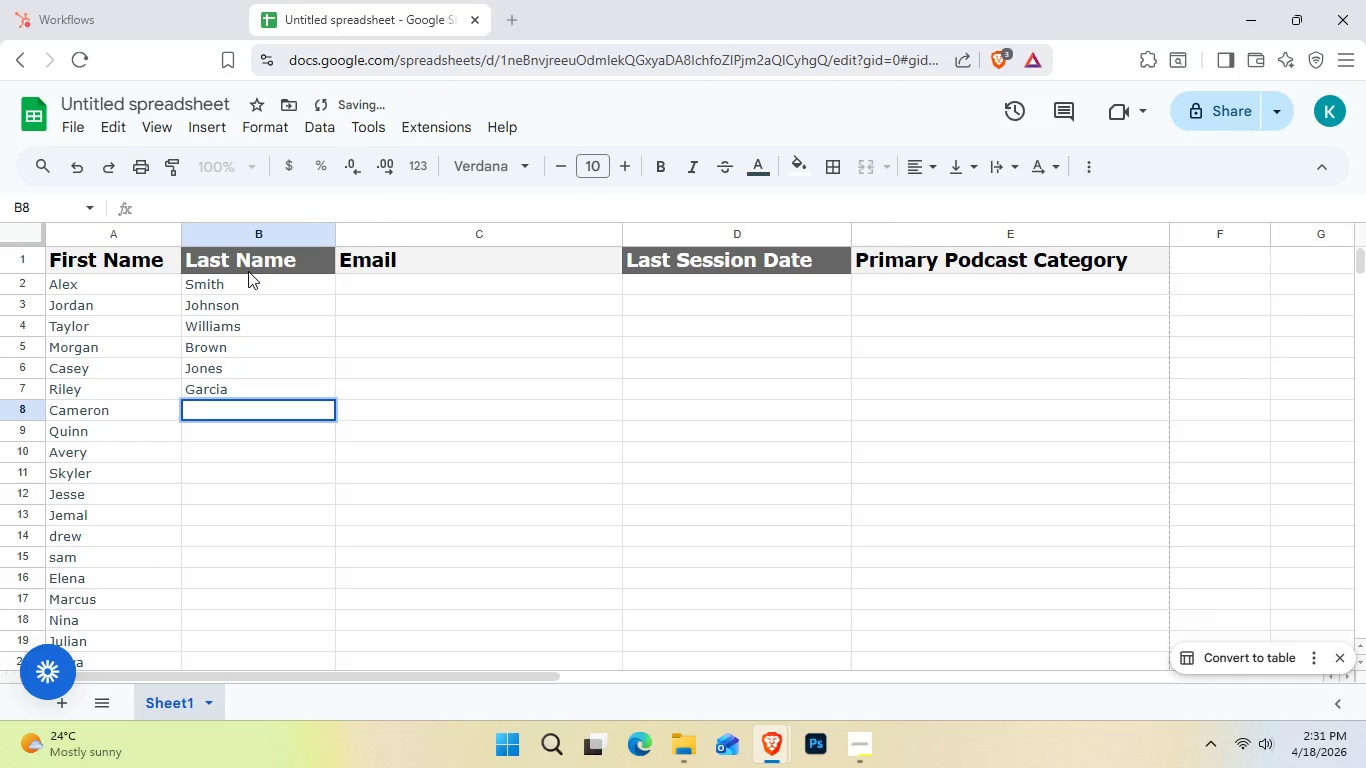 
type(Miller)
 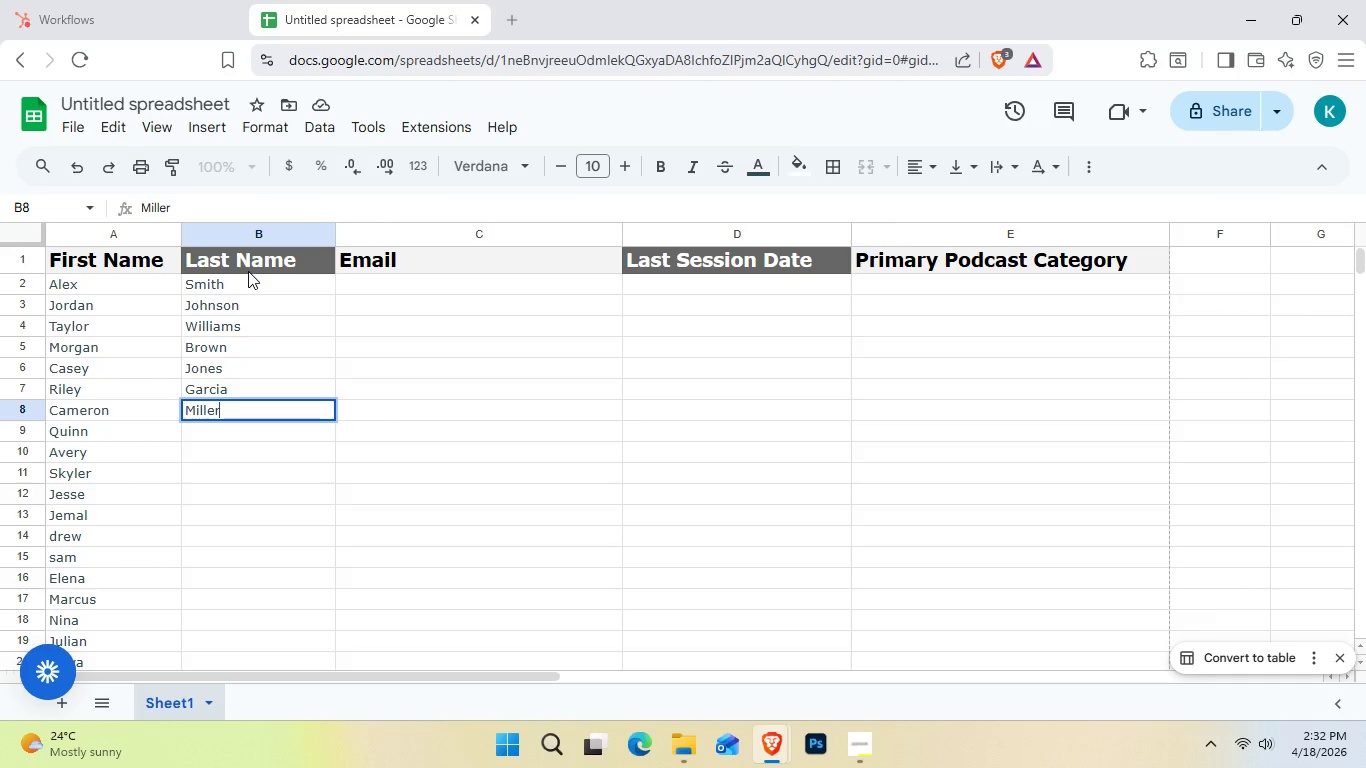 
key(Enter)
 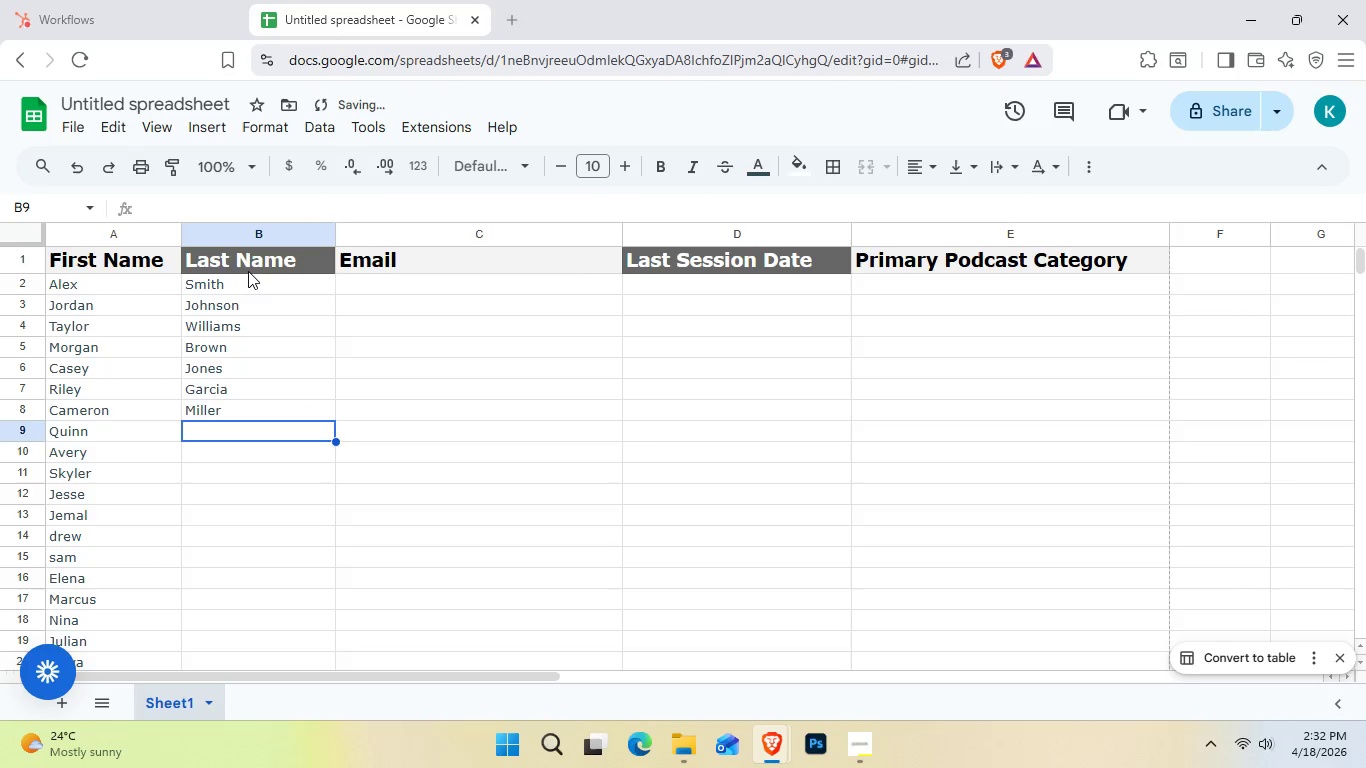 
key(Enter)
 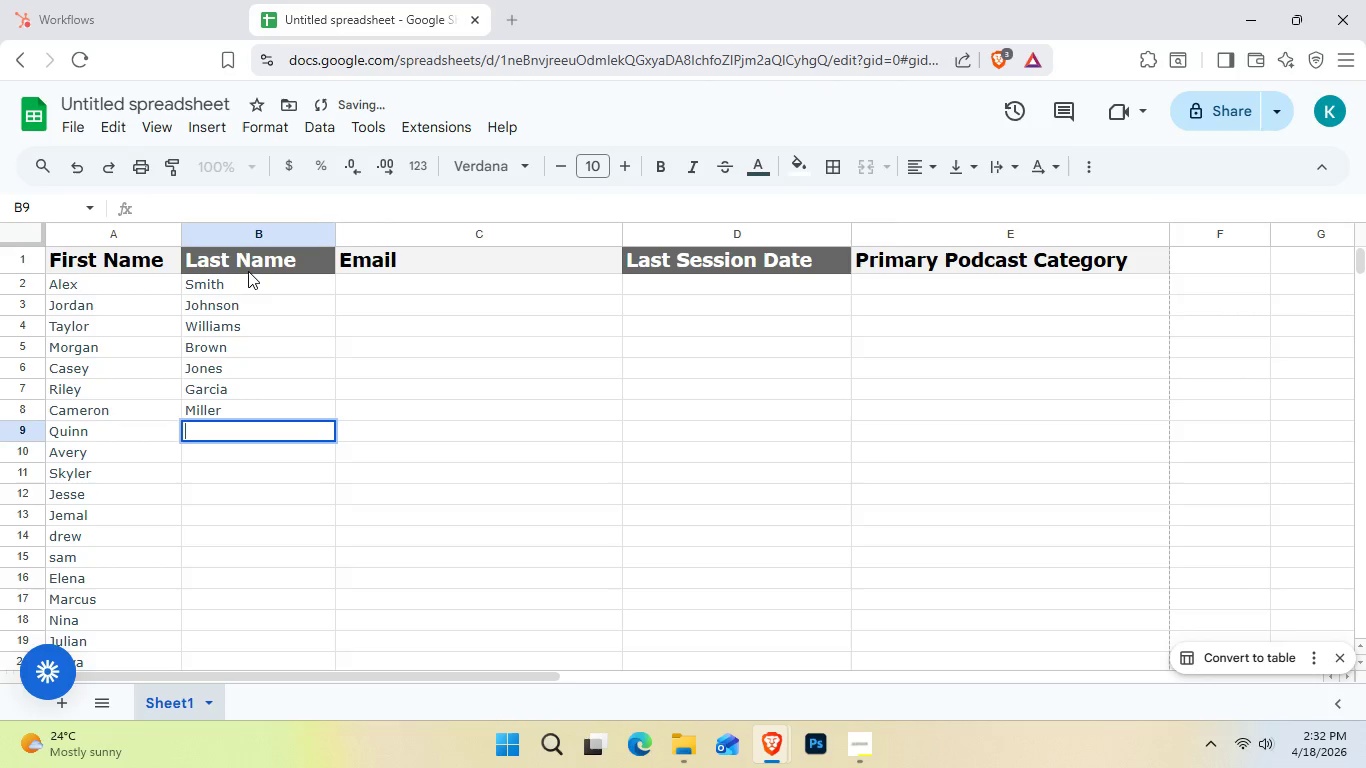 
hold_key(key=ShiftLeft, duration=0.78)
 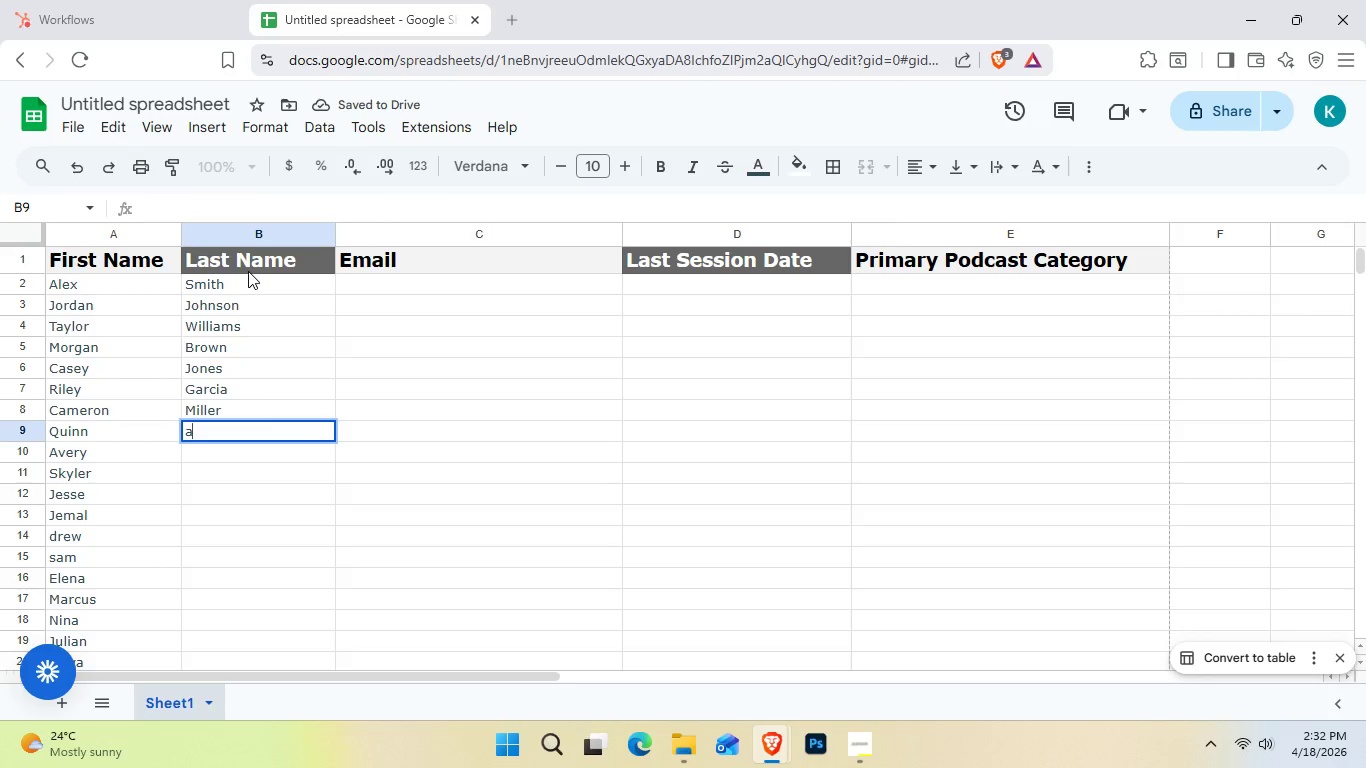 
type(av)
 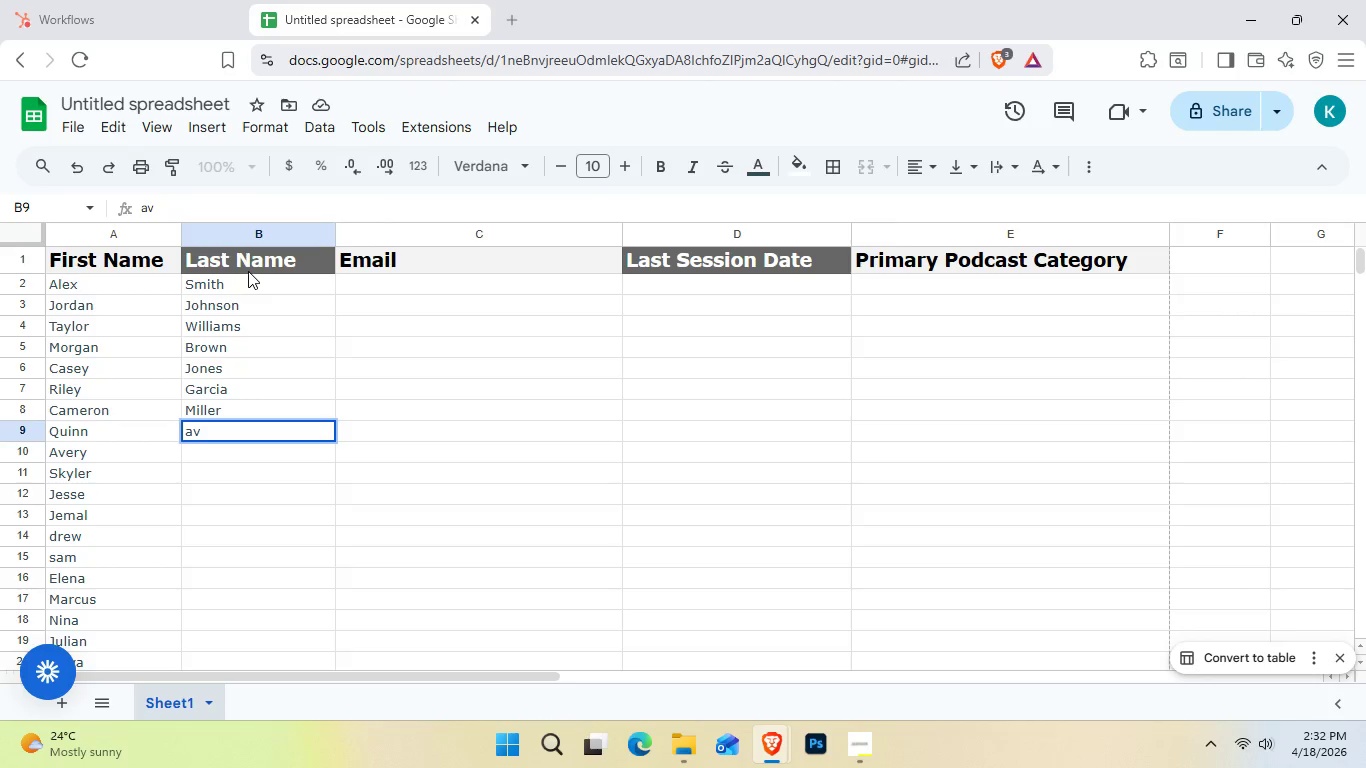 
double_click([248, 271])
 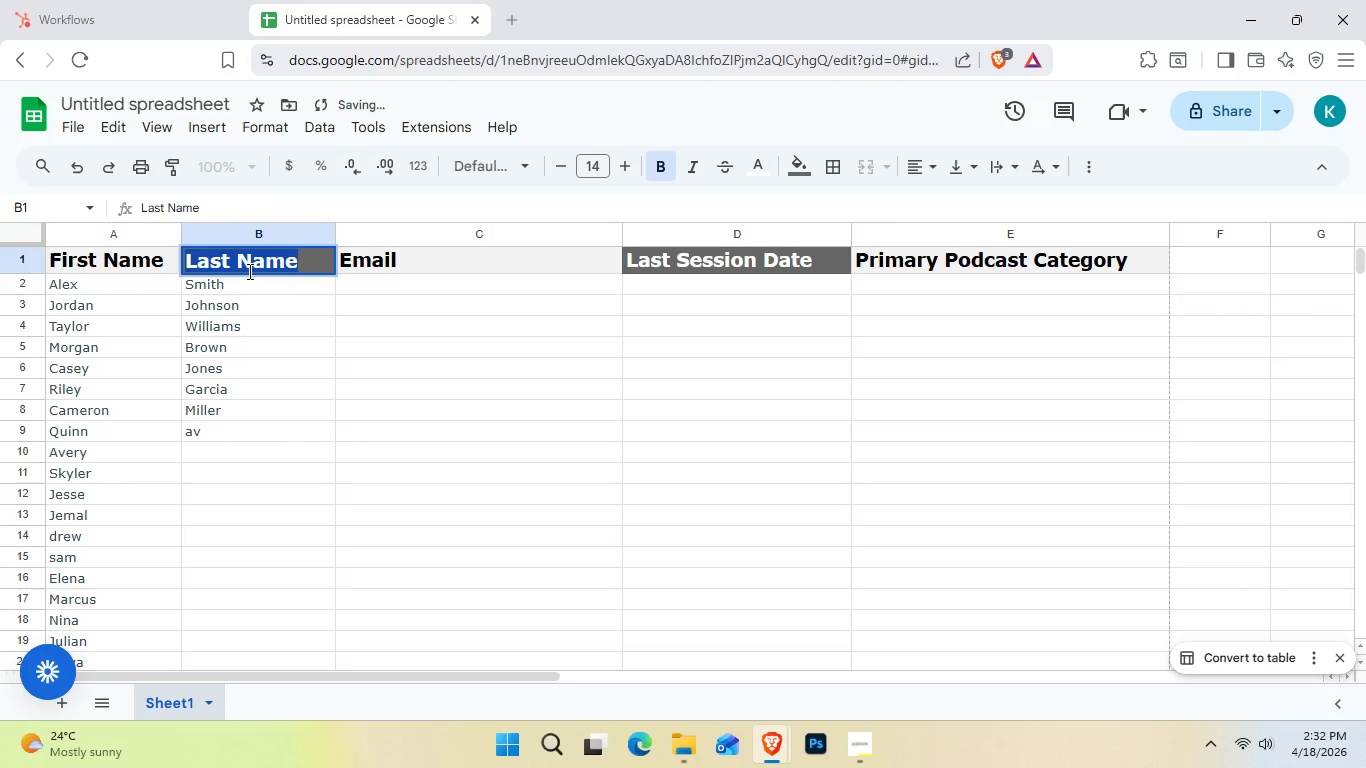 
triple_click([248, 271])
 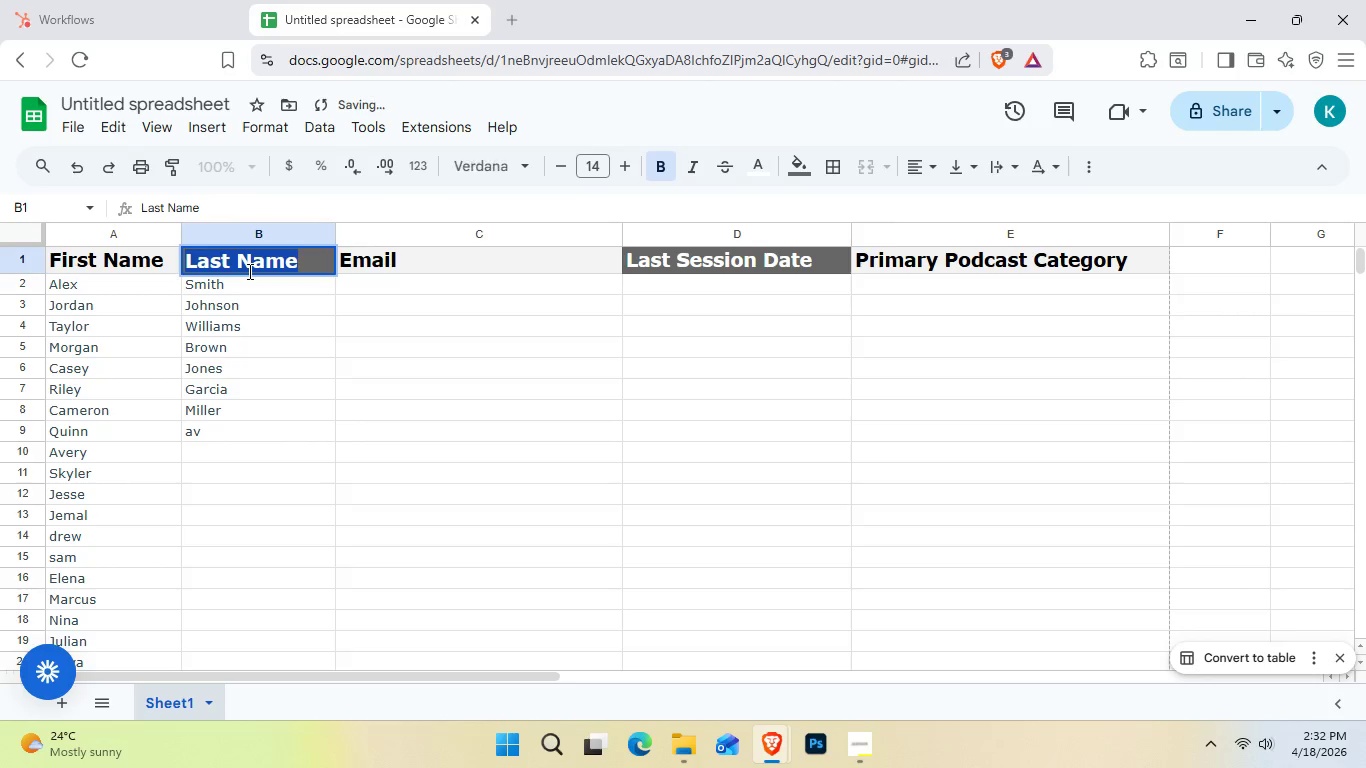 
triple_click([248, 271])
 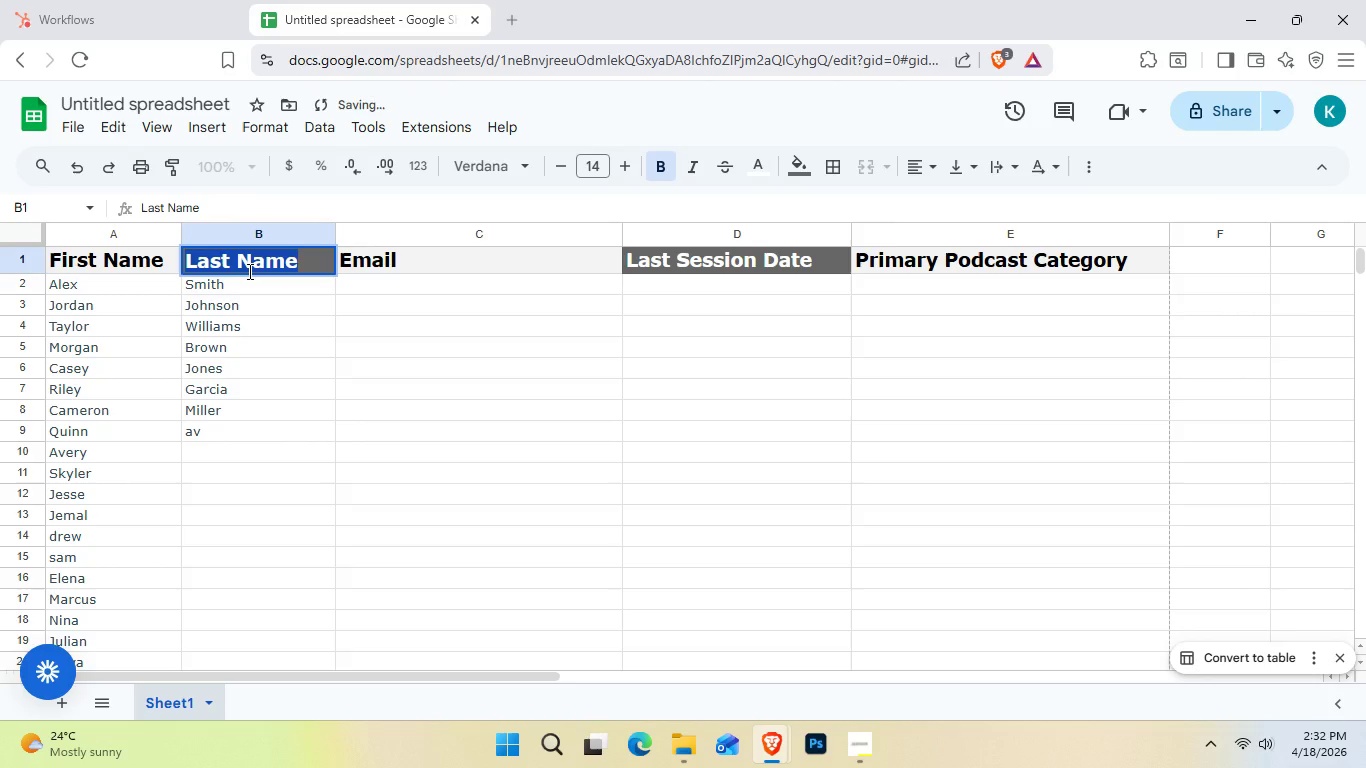 
triple_click([248, 271])
 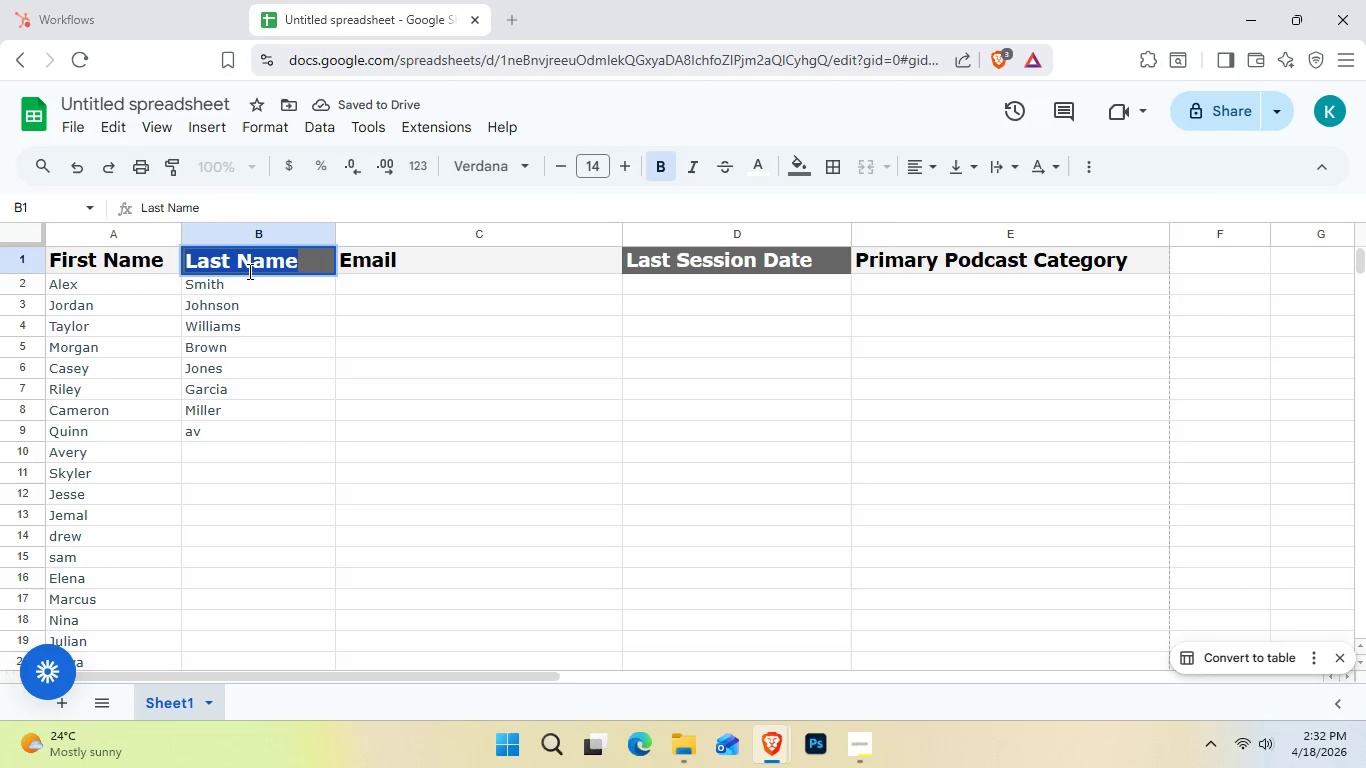 
double_click([248, 271])
 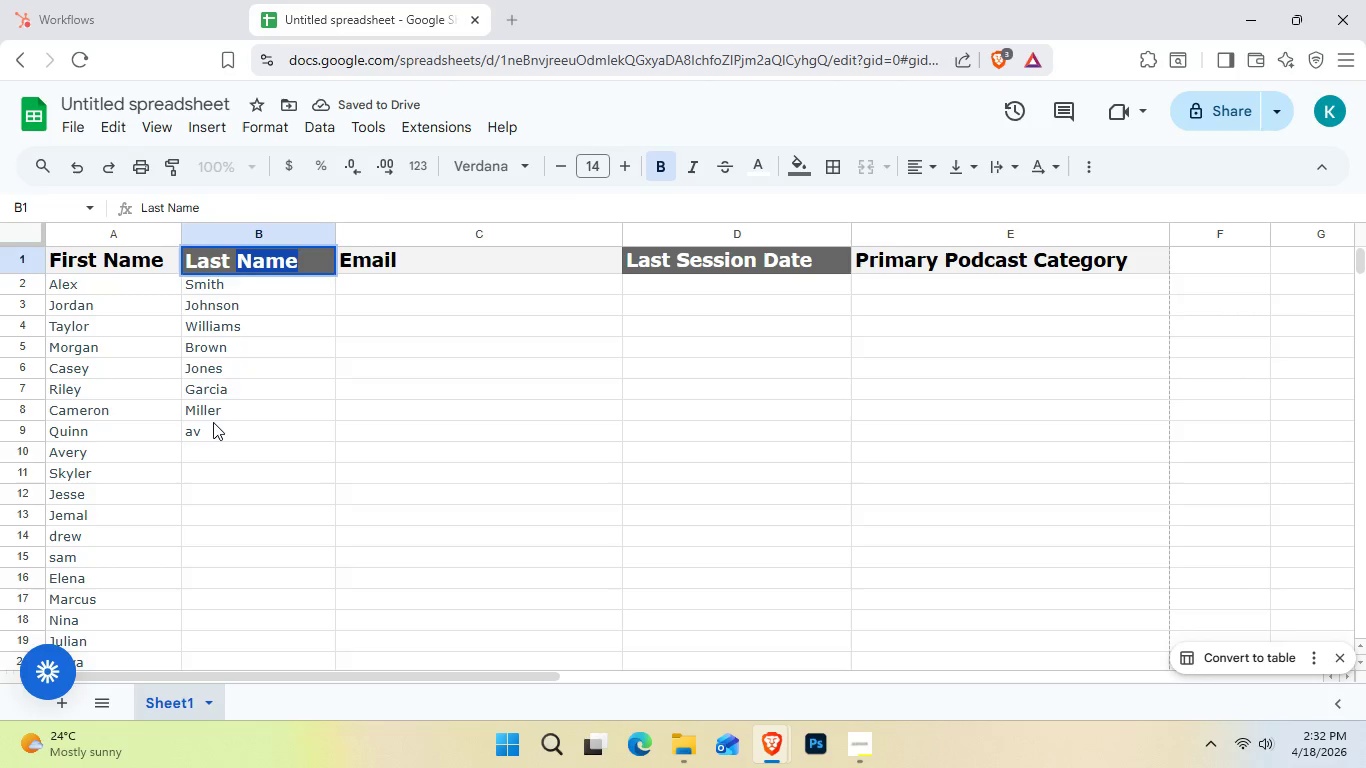 
double_click([210, 426])
 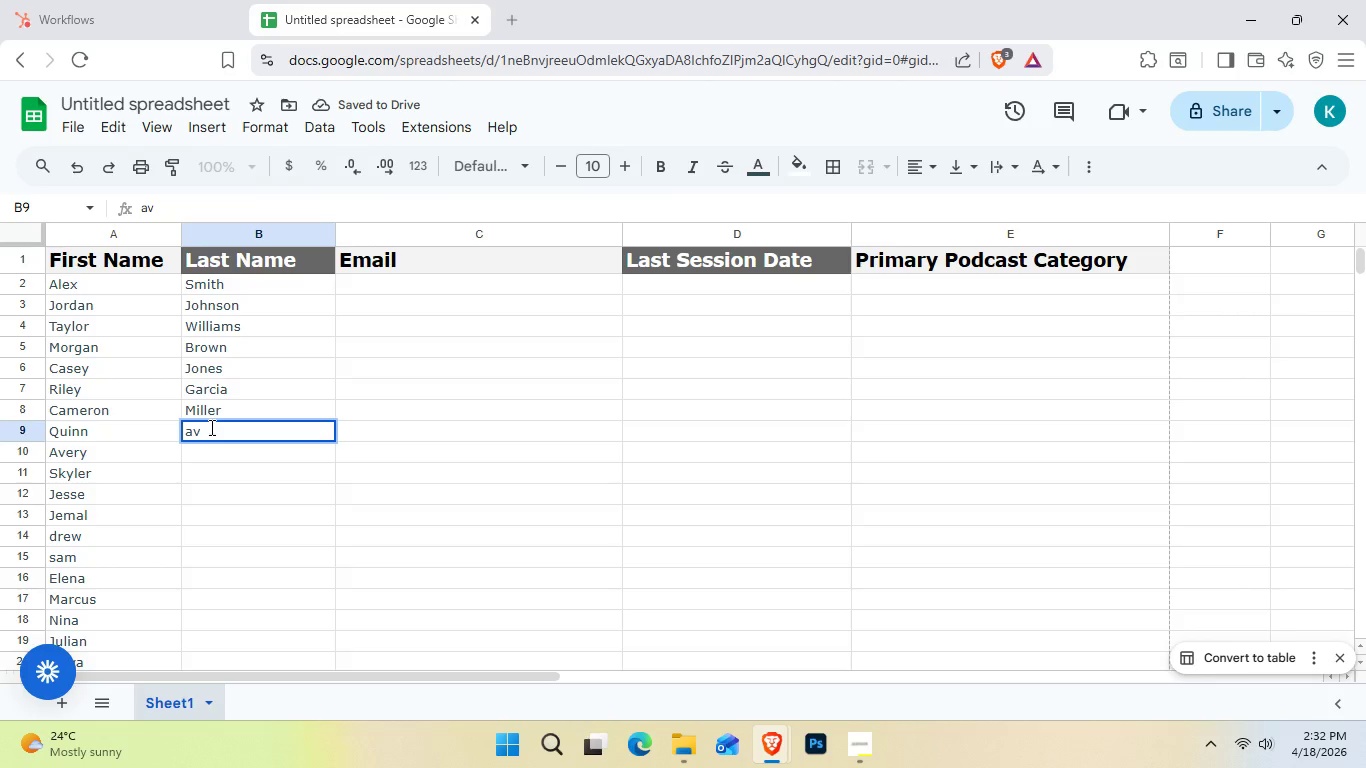 
key(Backspace)
key(Backspace)
type(Davis)
 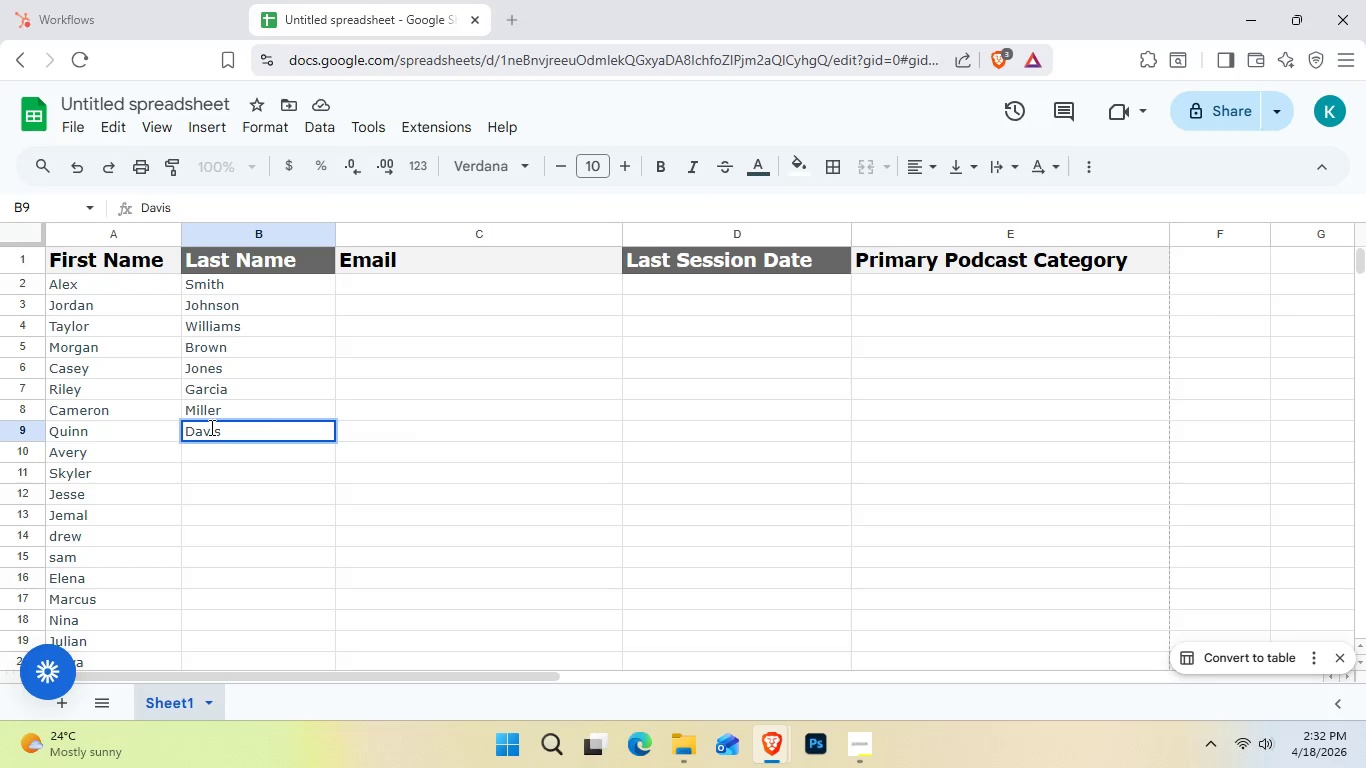 
double_click([298, 459])
 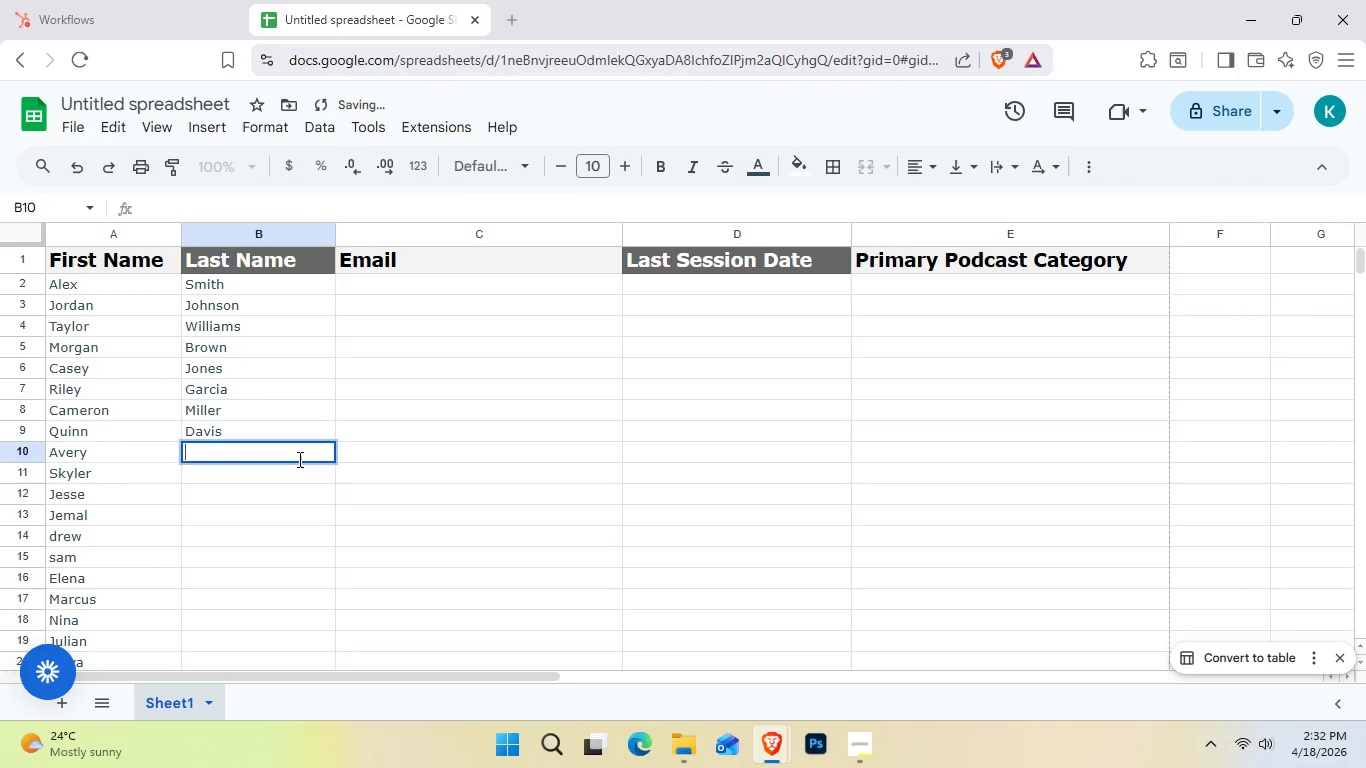 
triple_click([298, 459])
 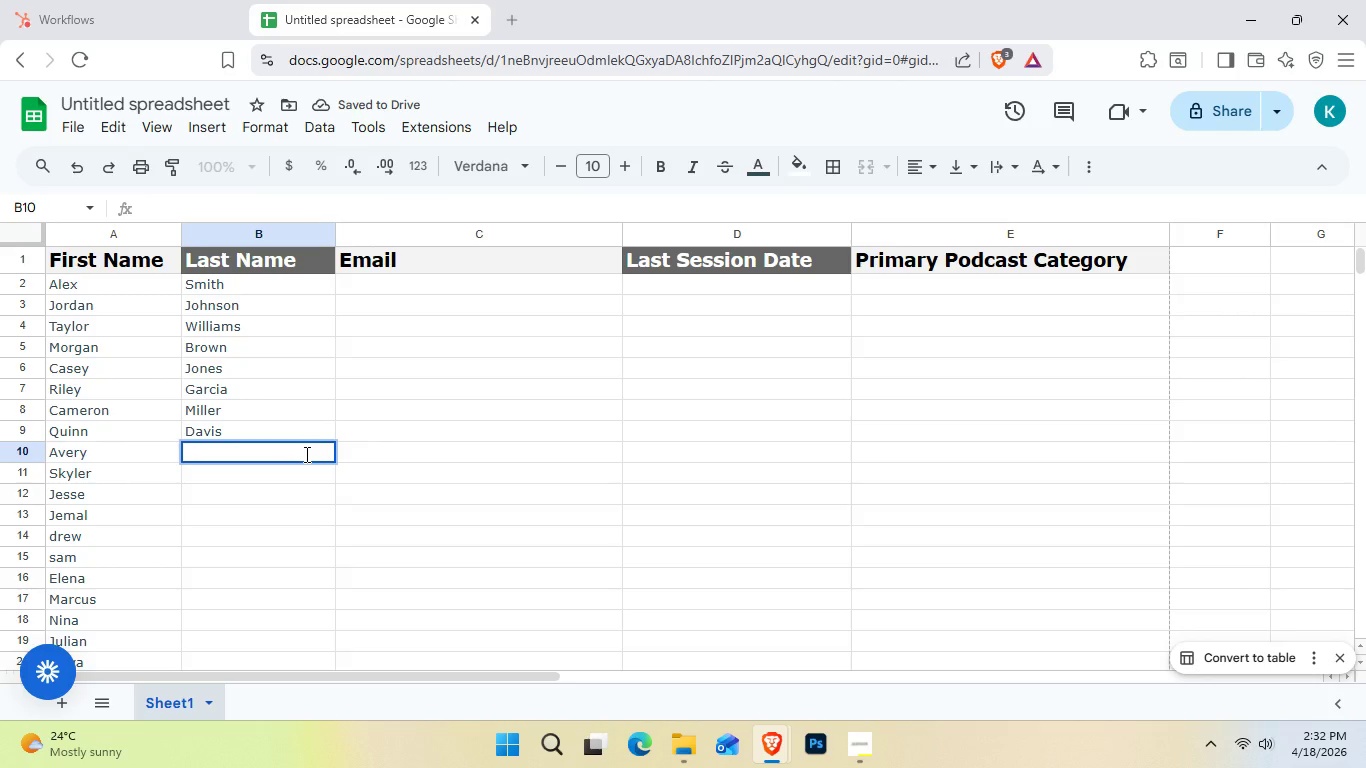 
wait(5.69)
 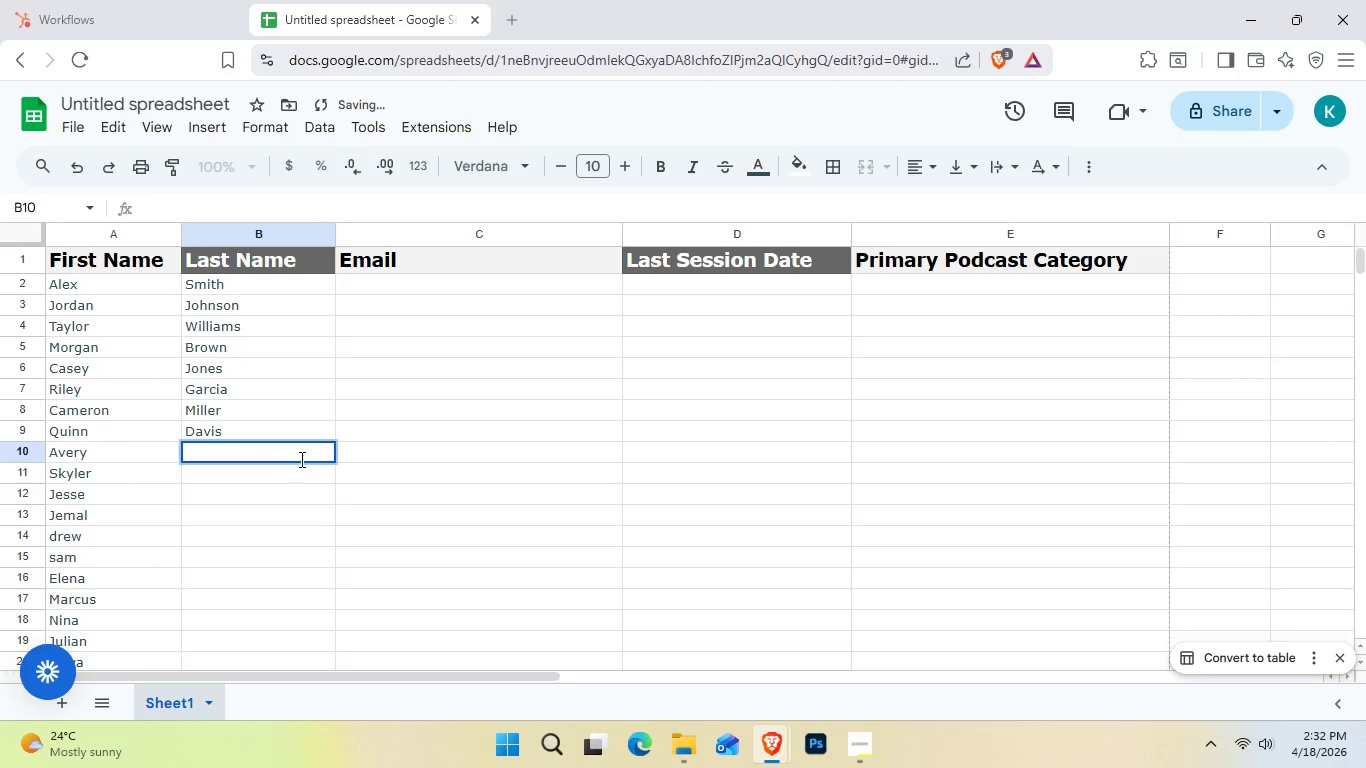 
hold_key(key=S, duration=1.25)
 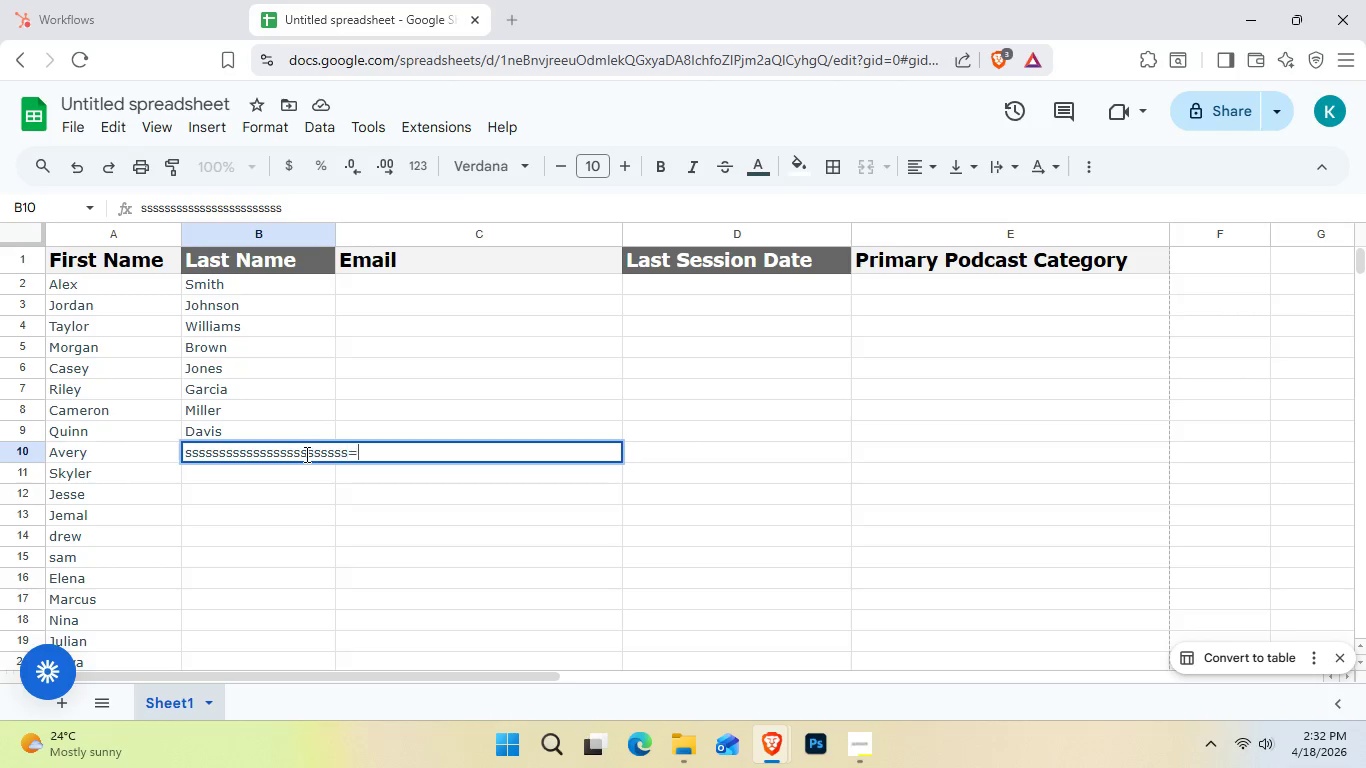 
type(=)
key(Backspace)
key(Backspace)
type(Rodriguez)
 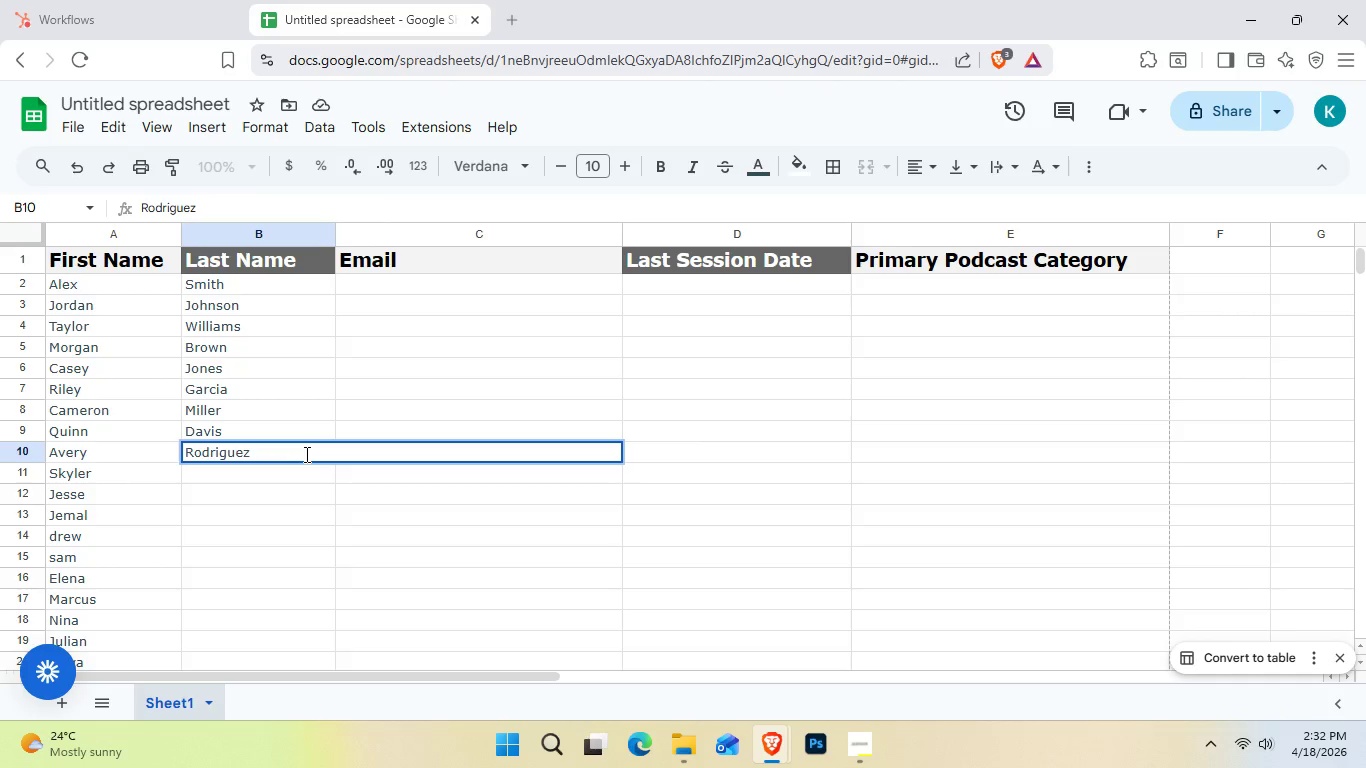 
key(Enter)
 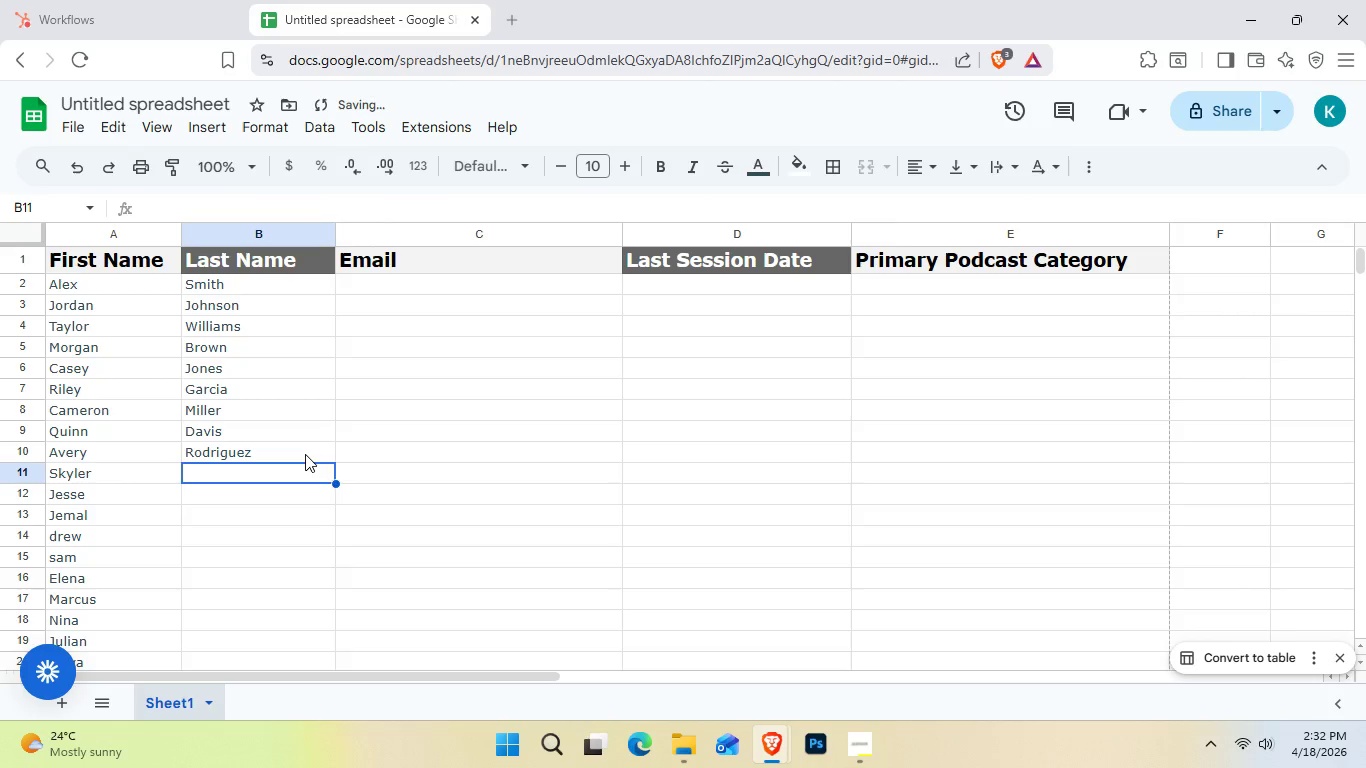 
key(Enter)
 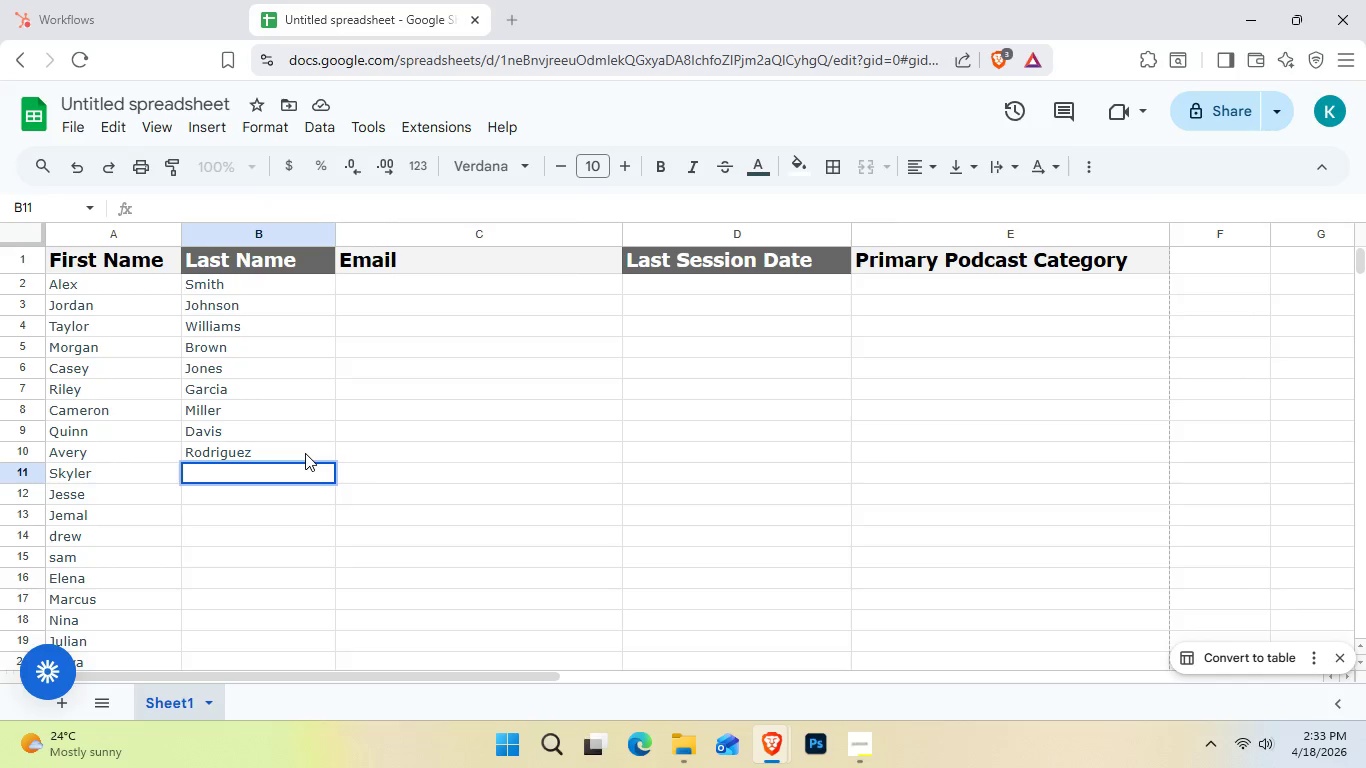 
wait(14.05)
 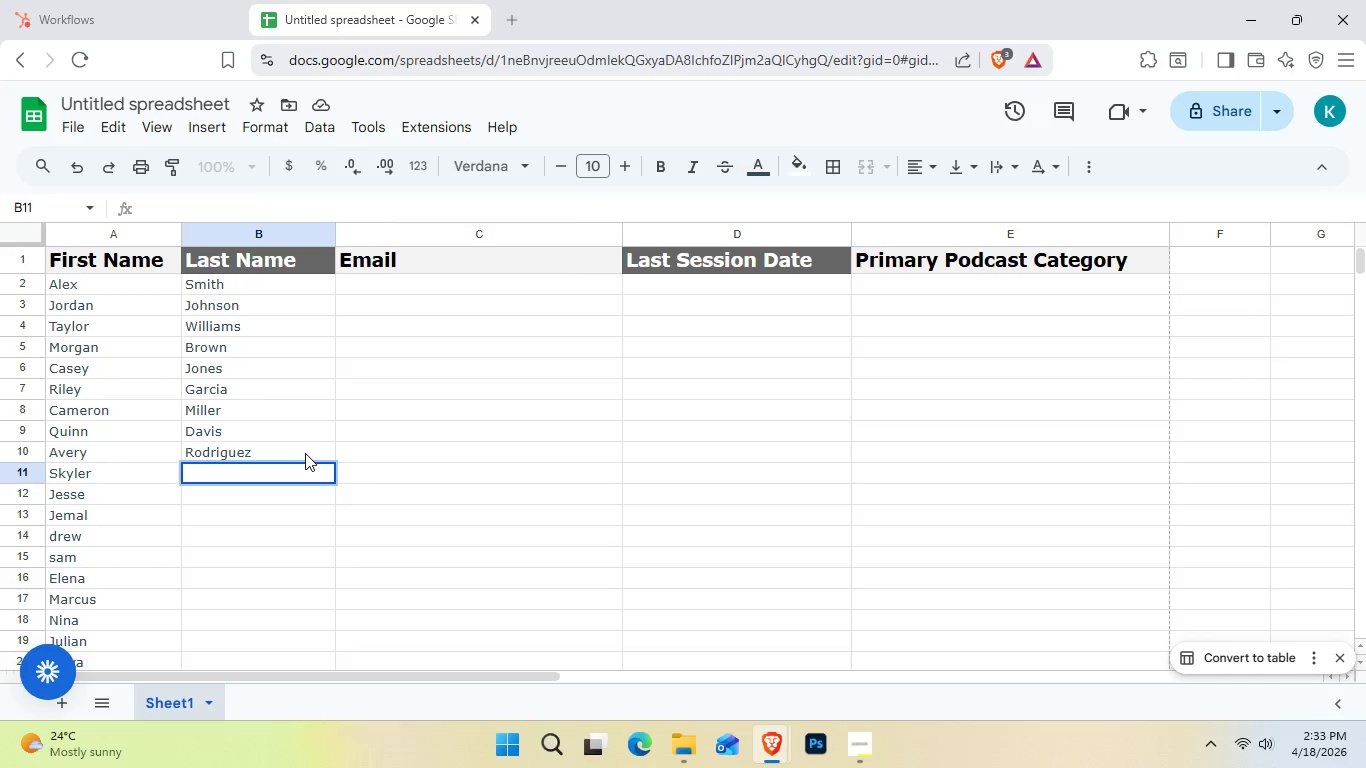 
type(m)
key(Backspace)
key(Backspace)
type(Martie)
 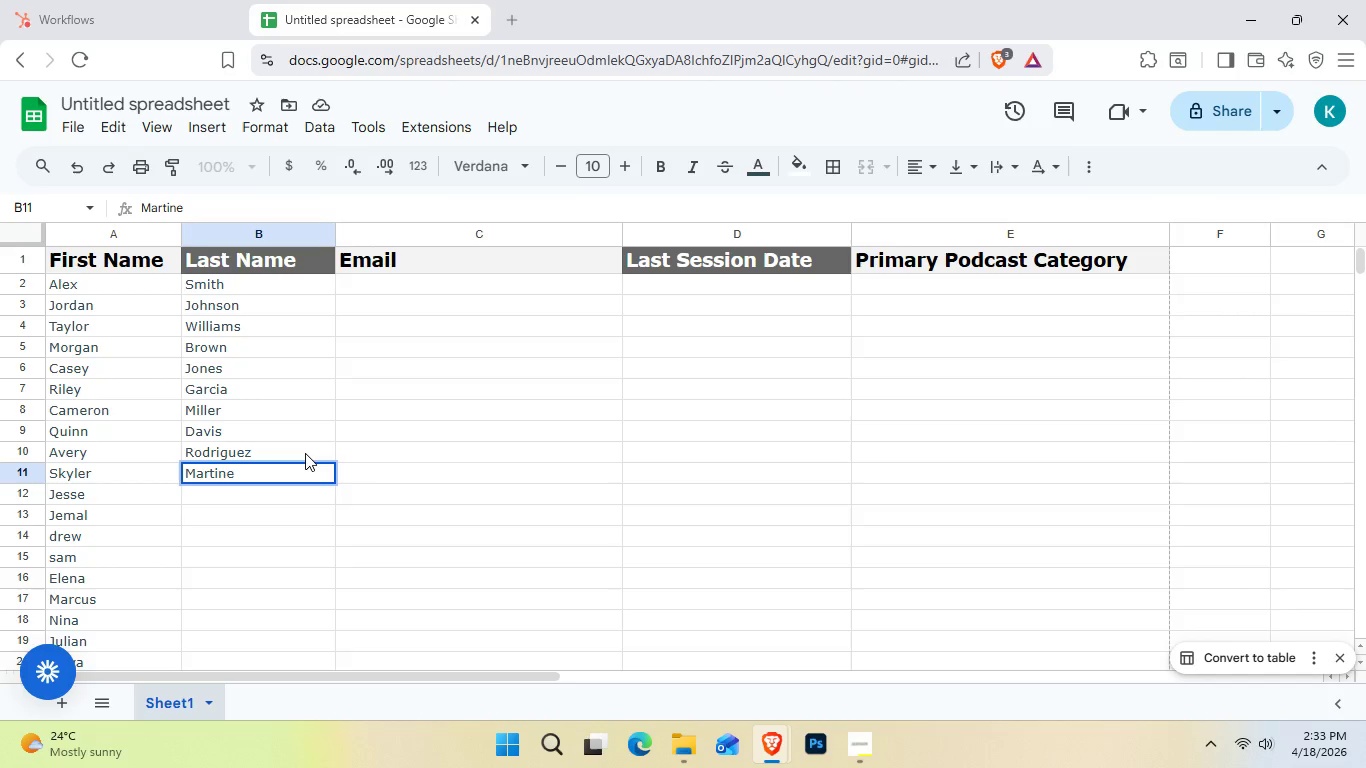 
 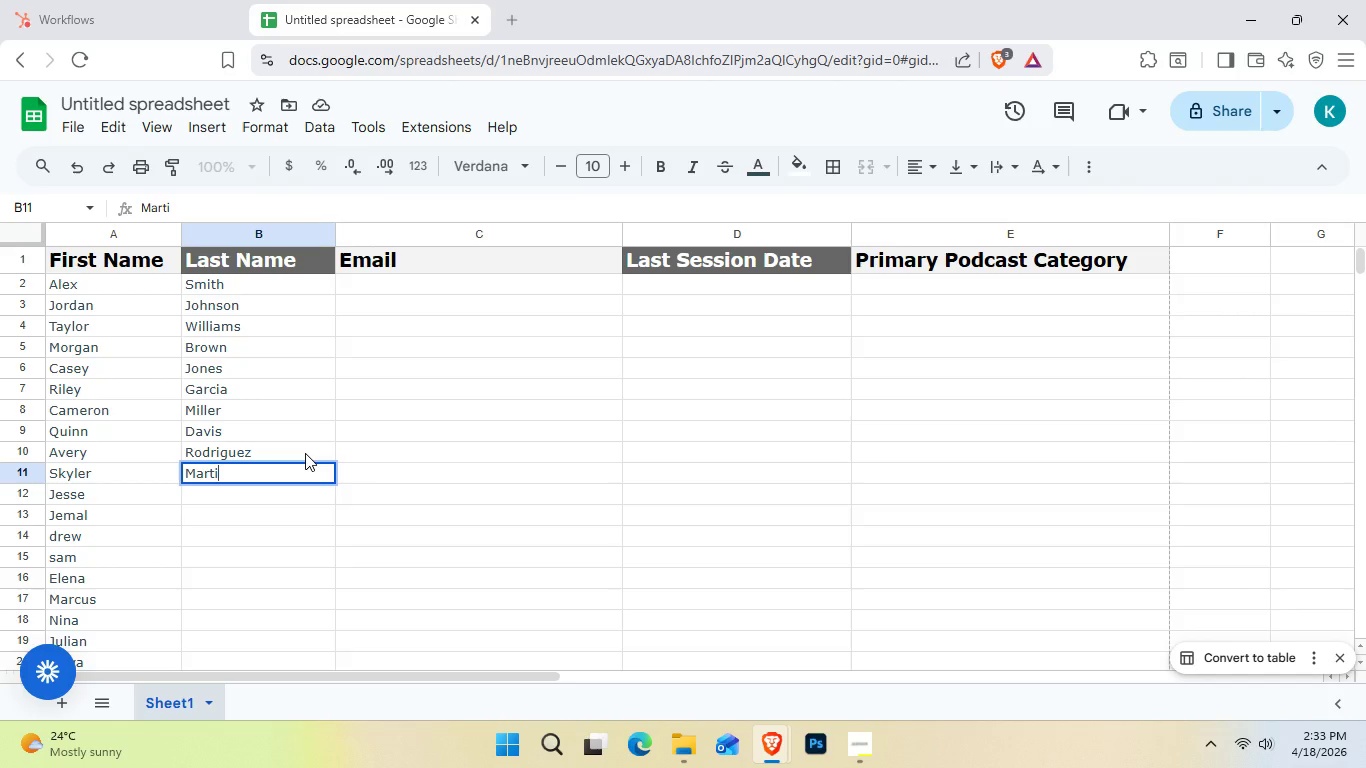 
hold_key(key=N, duration=0.41)
 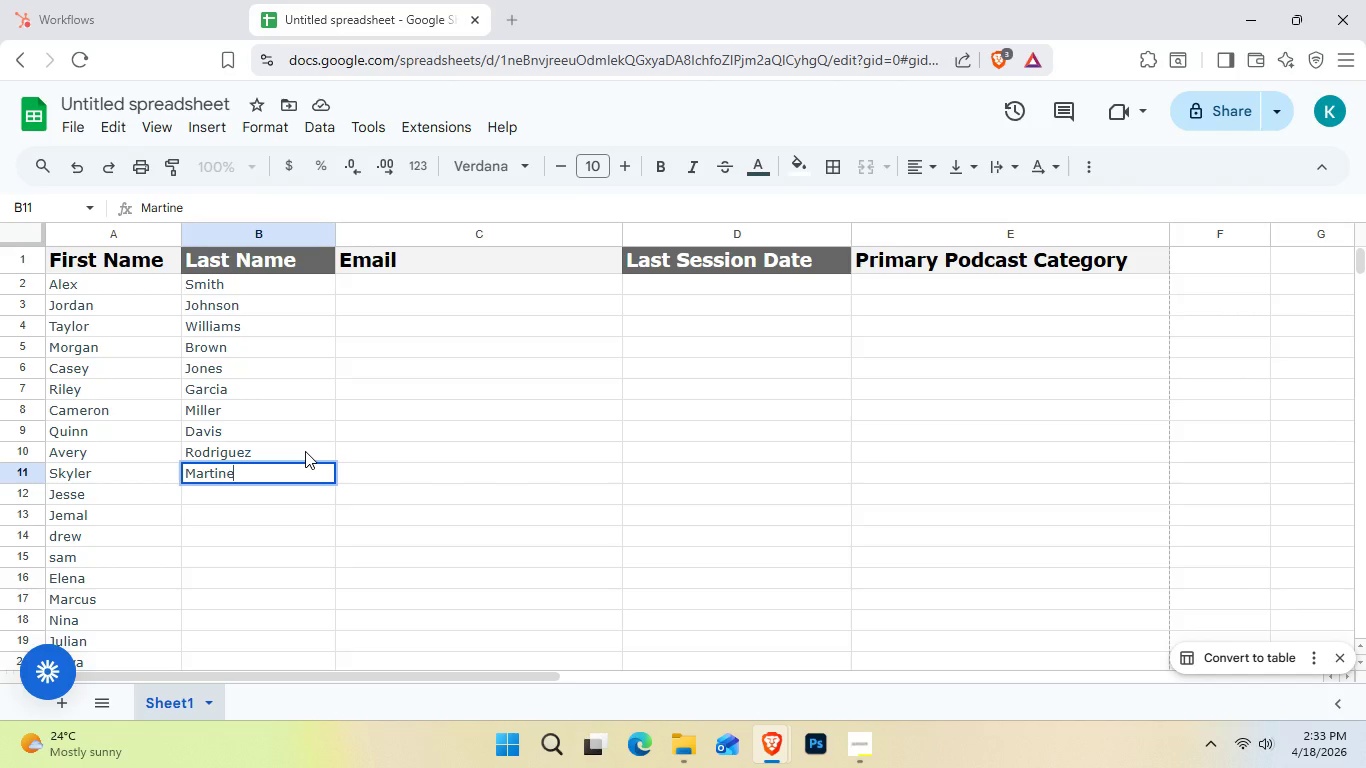 
key(Enter)
 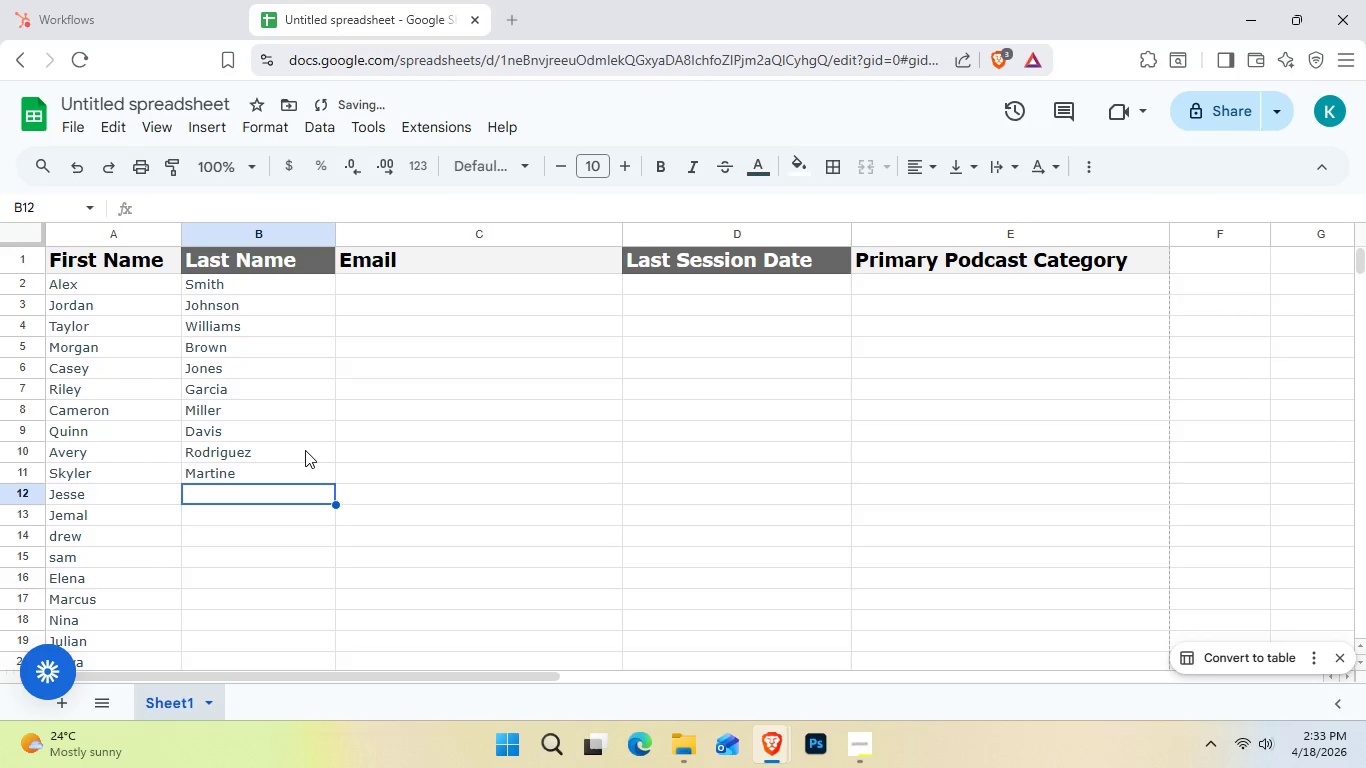 
key(Enter)
 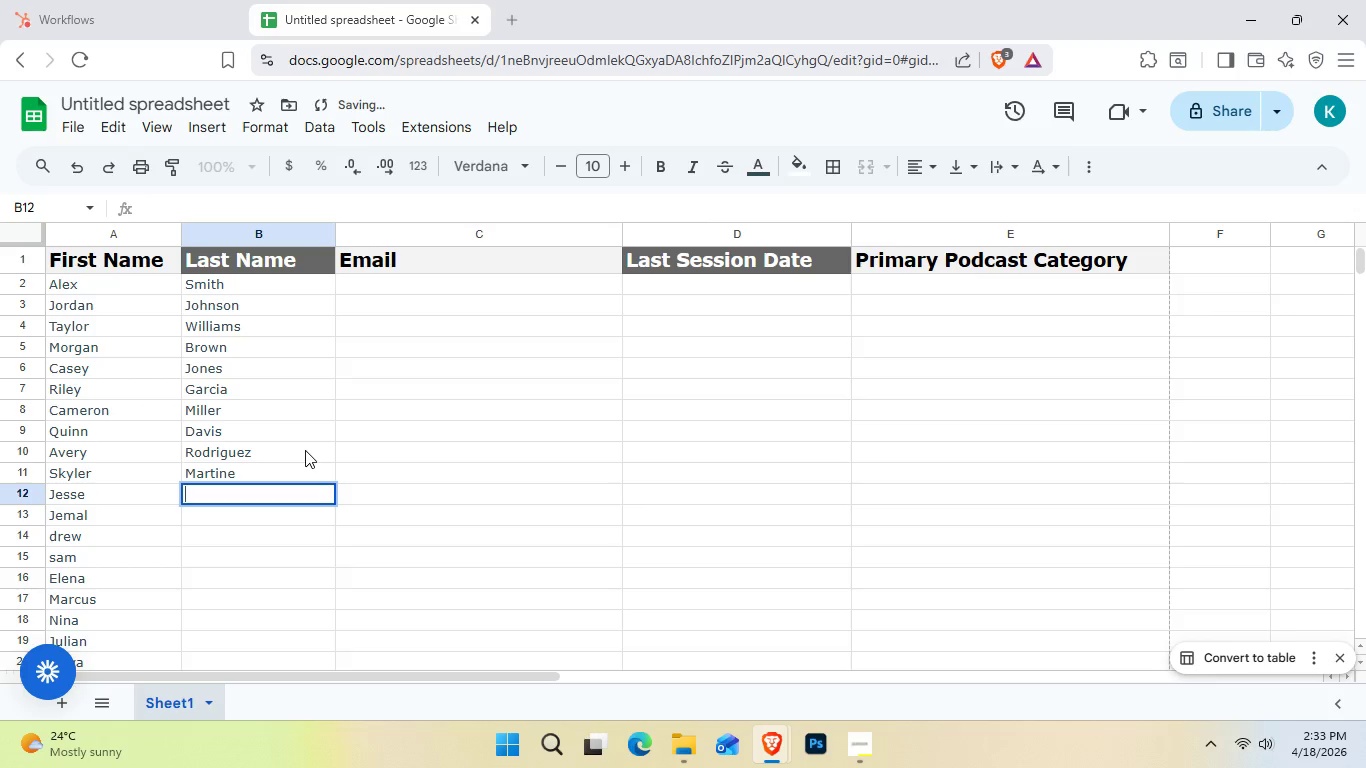 
key(Backspace)
 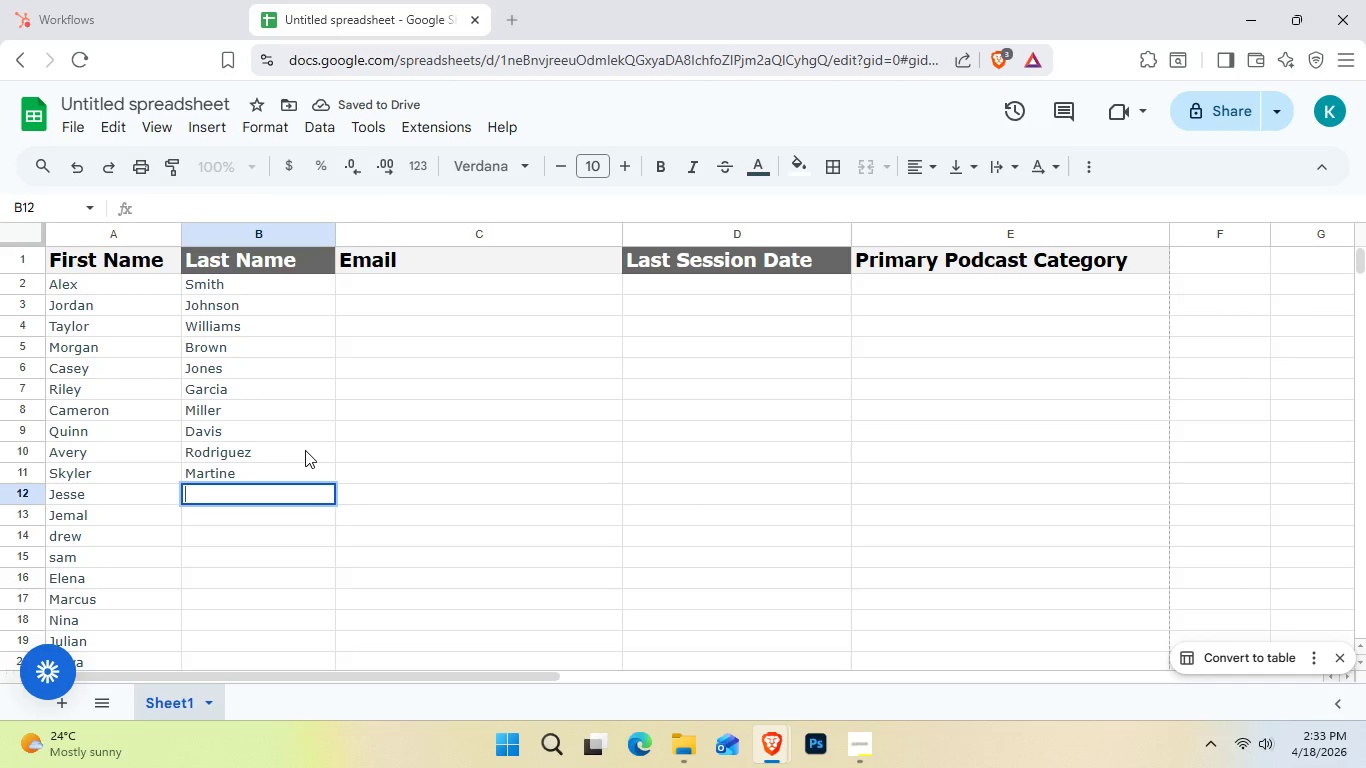 
key(Enter)
 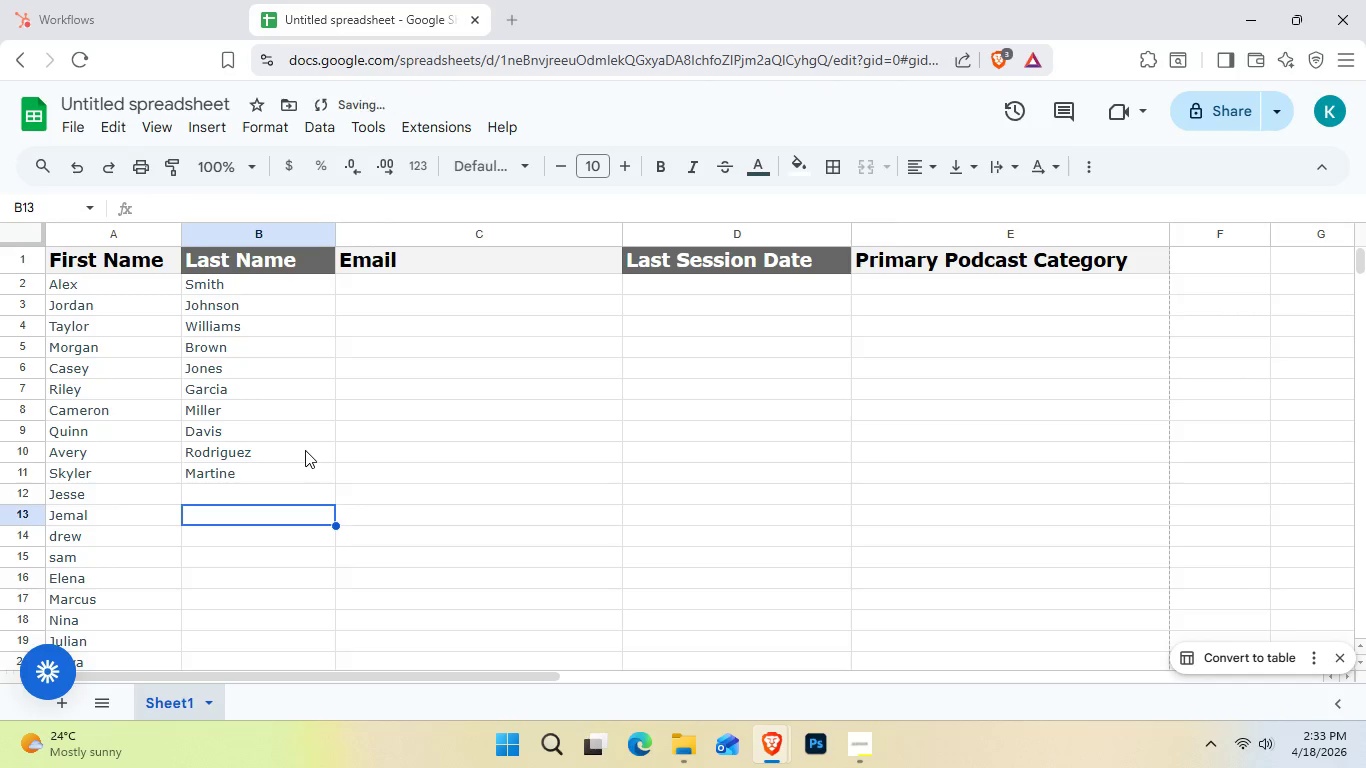 
key(Backspace)
 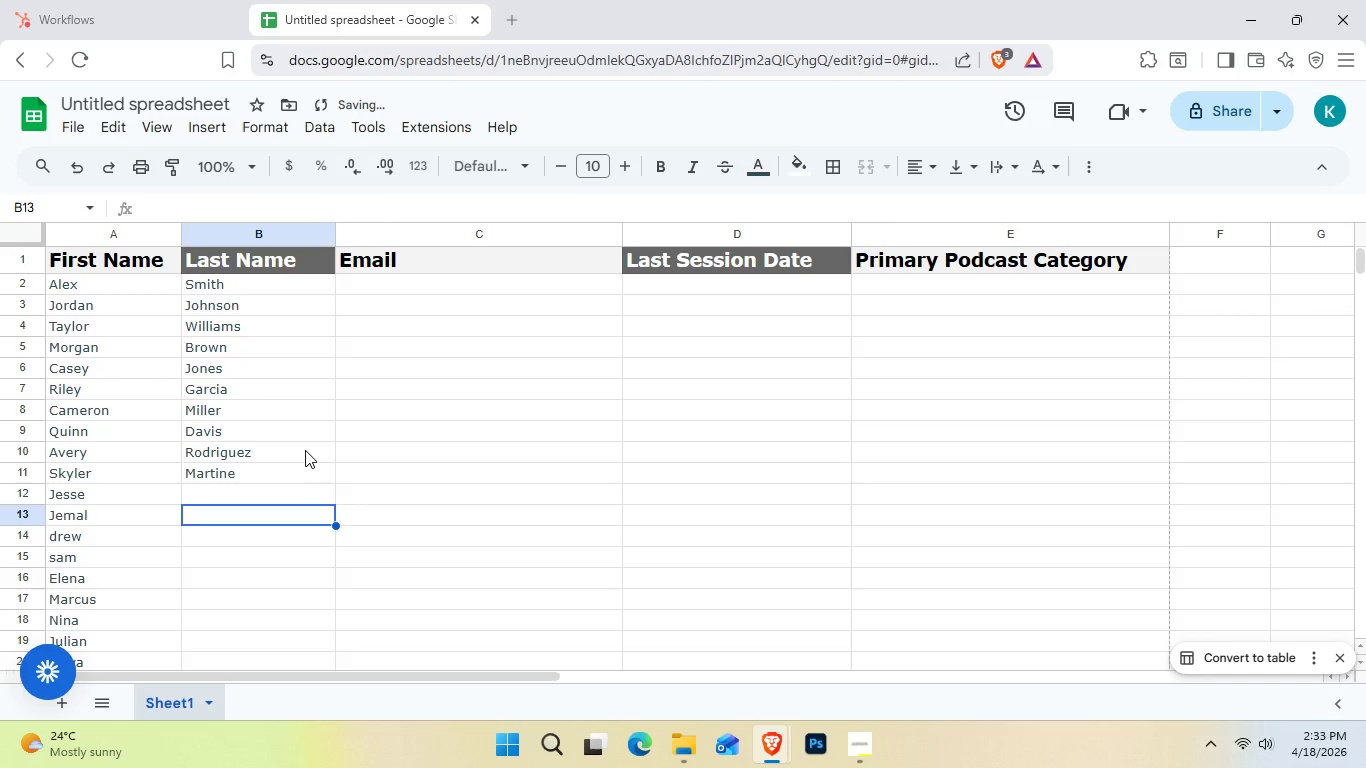 
key(Shift+ShiftRight)
 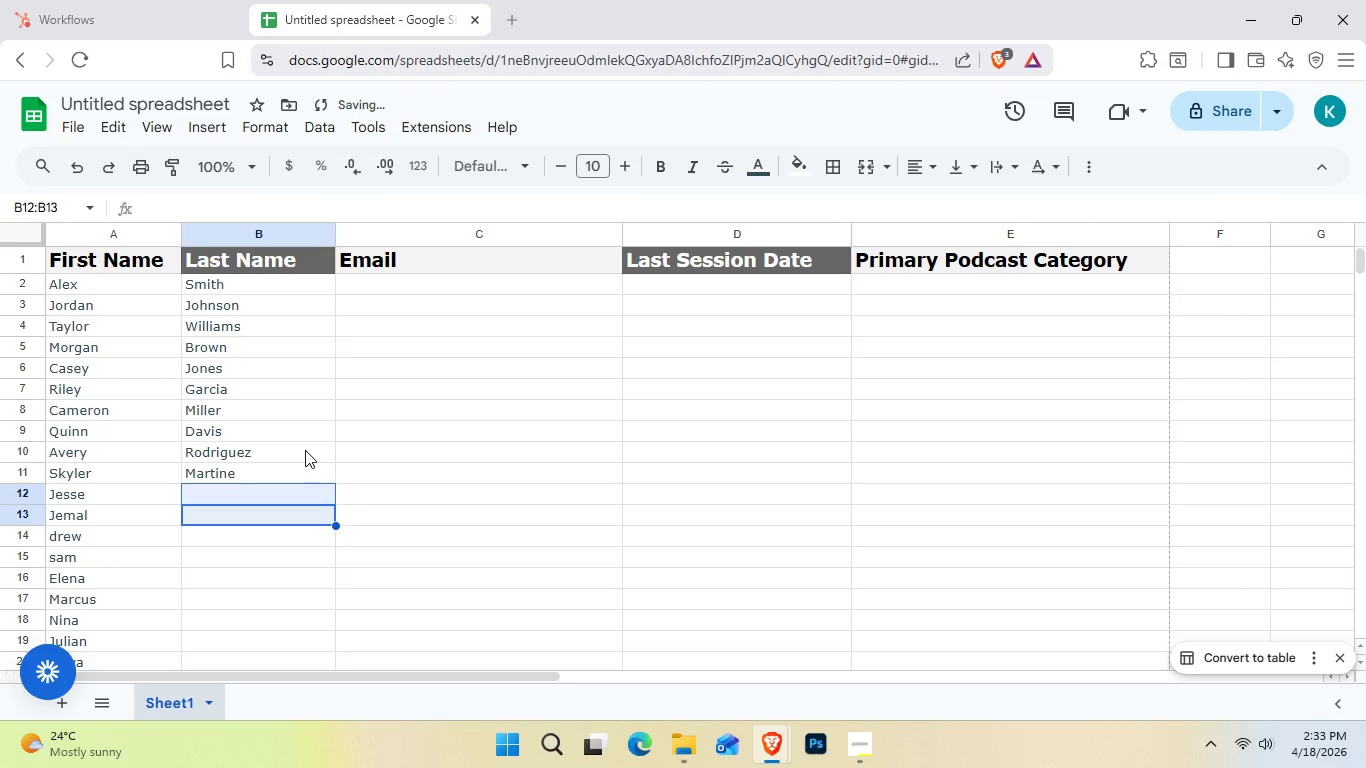 
hold_key(key=ArrowUp, duration=0.31)
 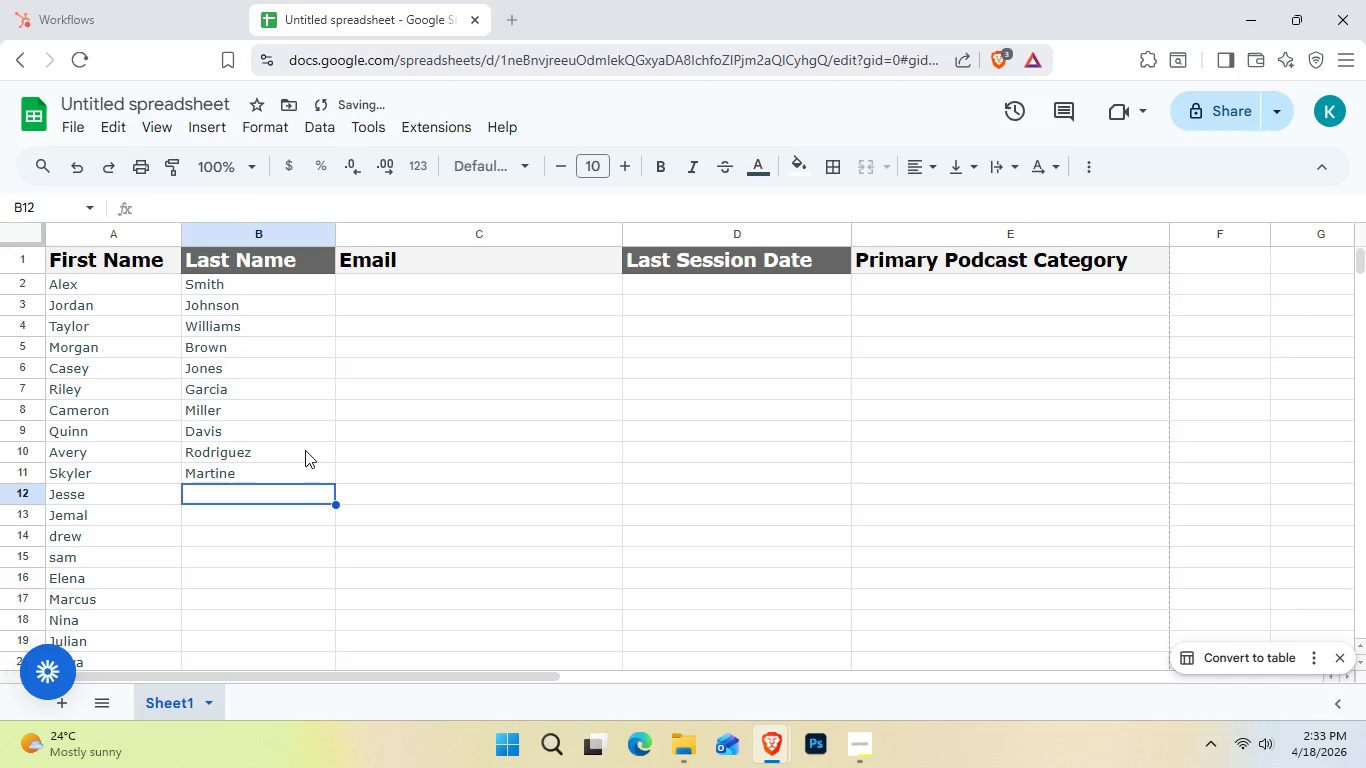 
key(ArrowUp)
 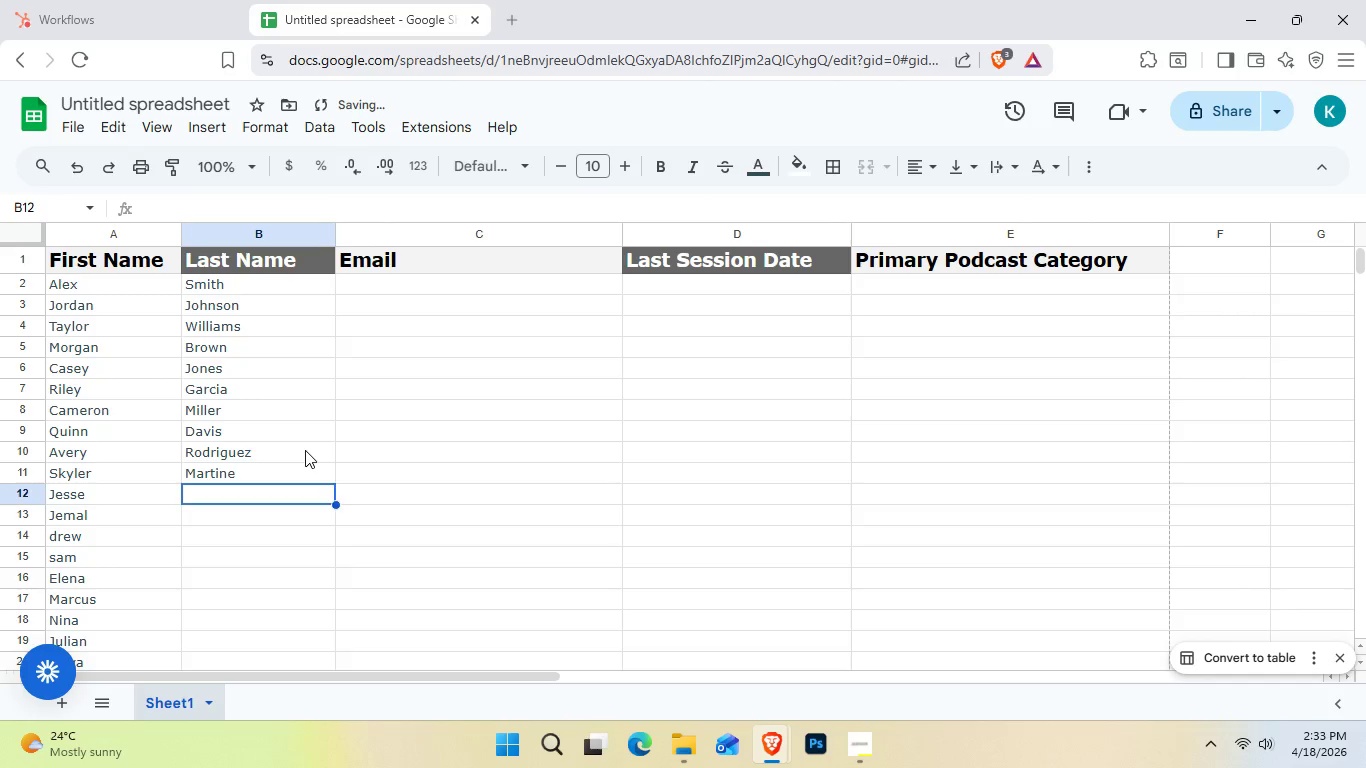 
key(ArrowUp)
 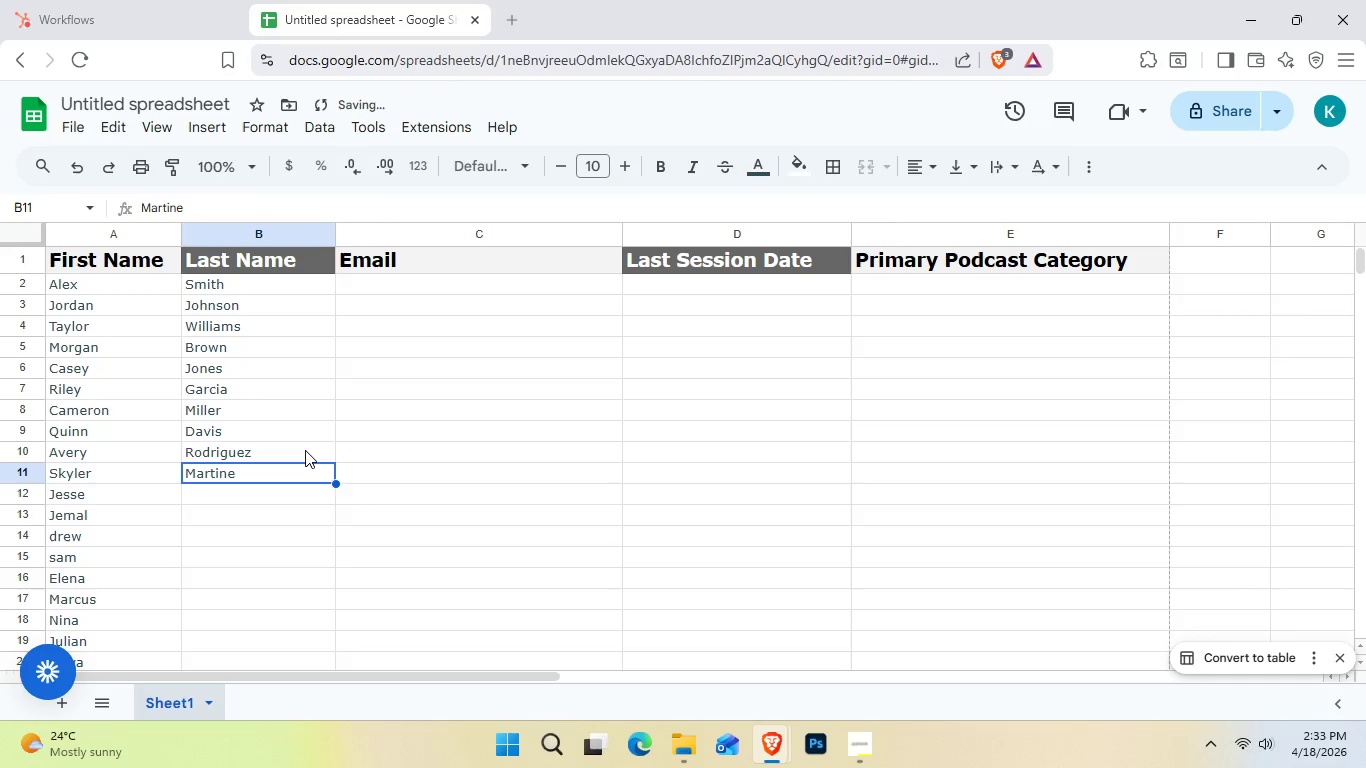 
key(Enter)
 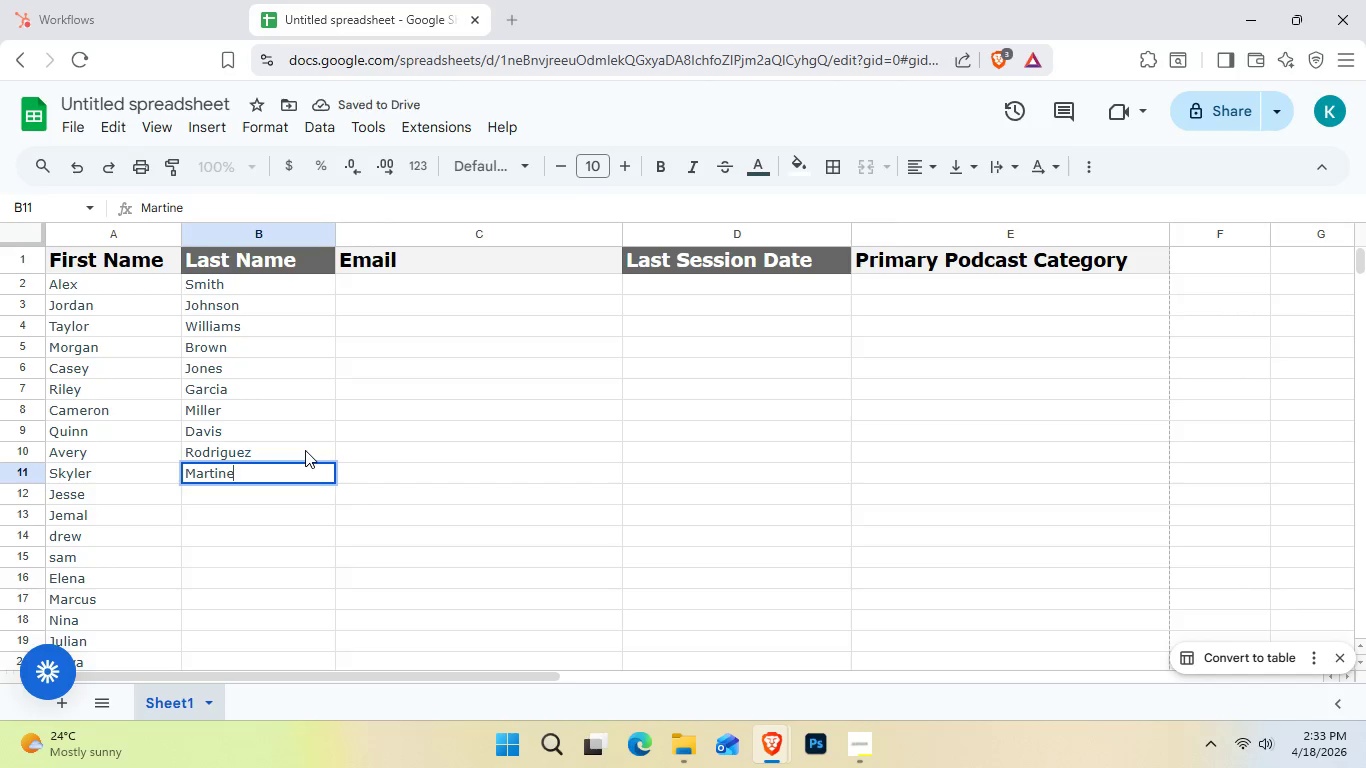 
key(Enter)
 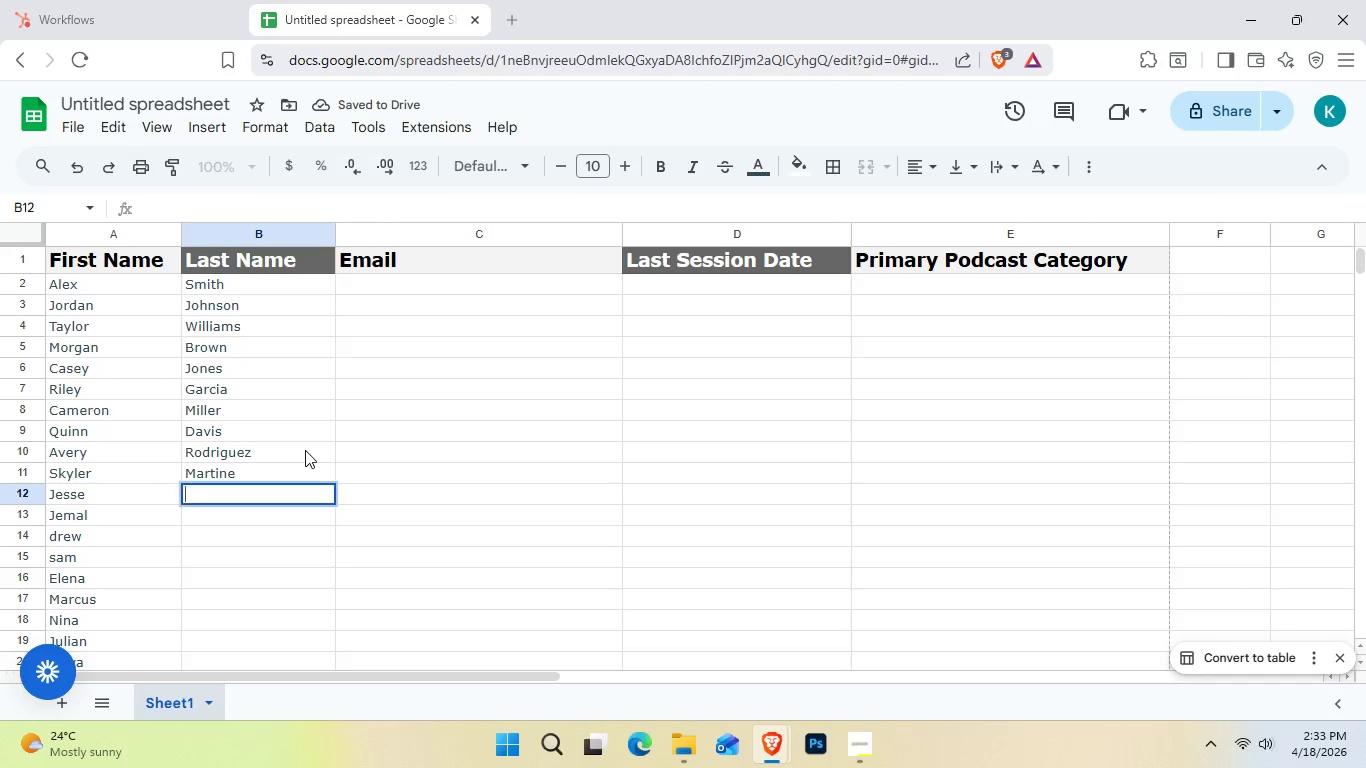 
key(Enter)
 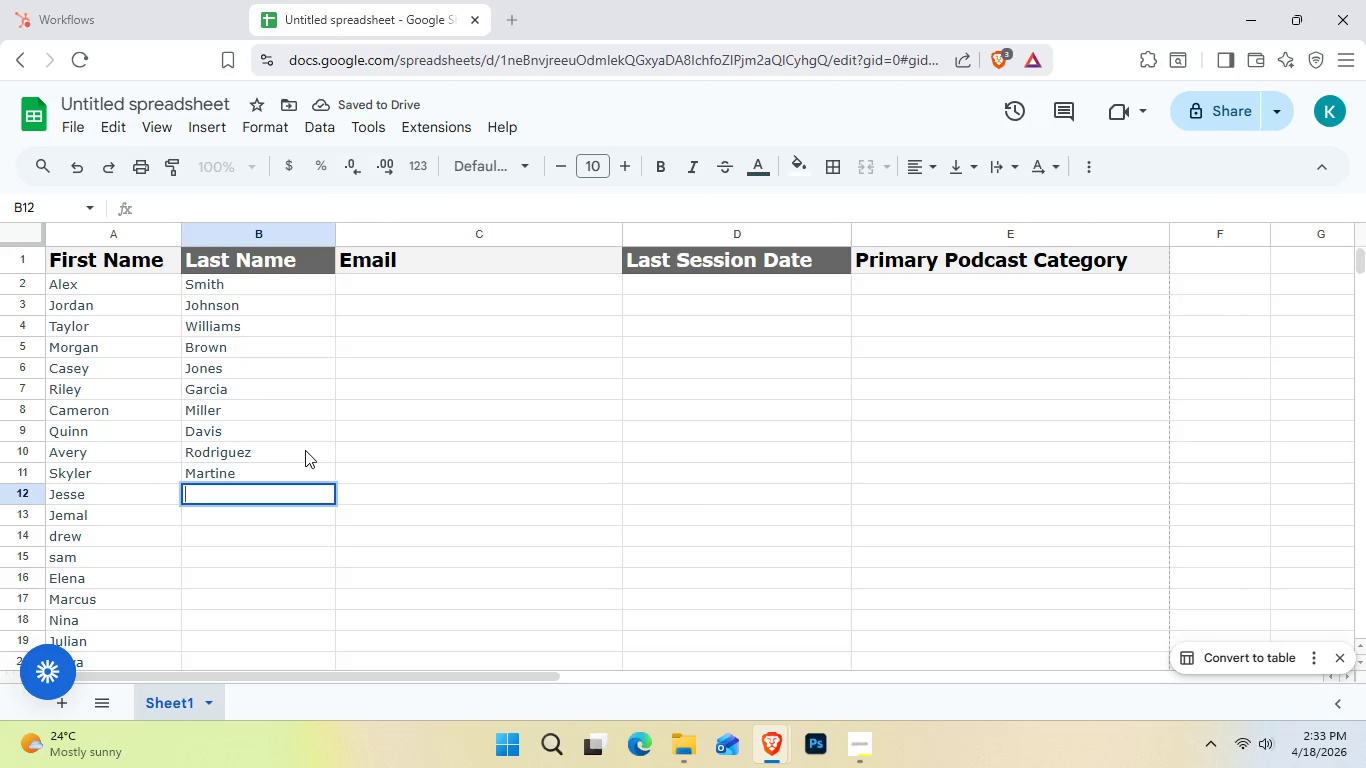 
key(Enter)
 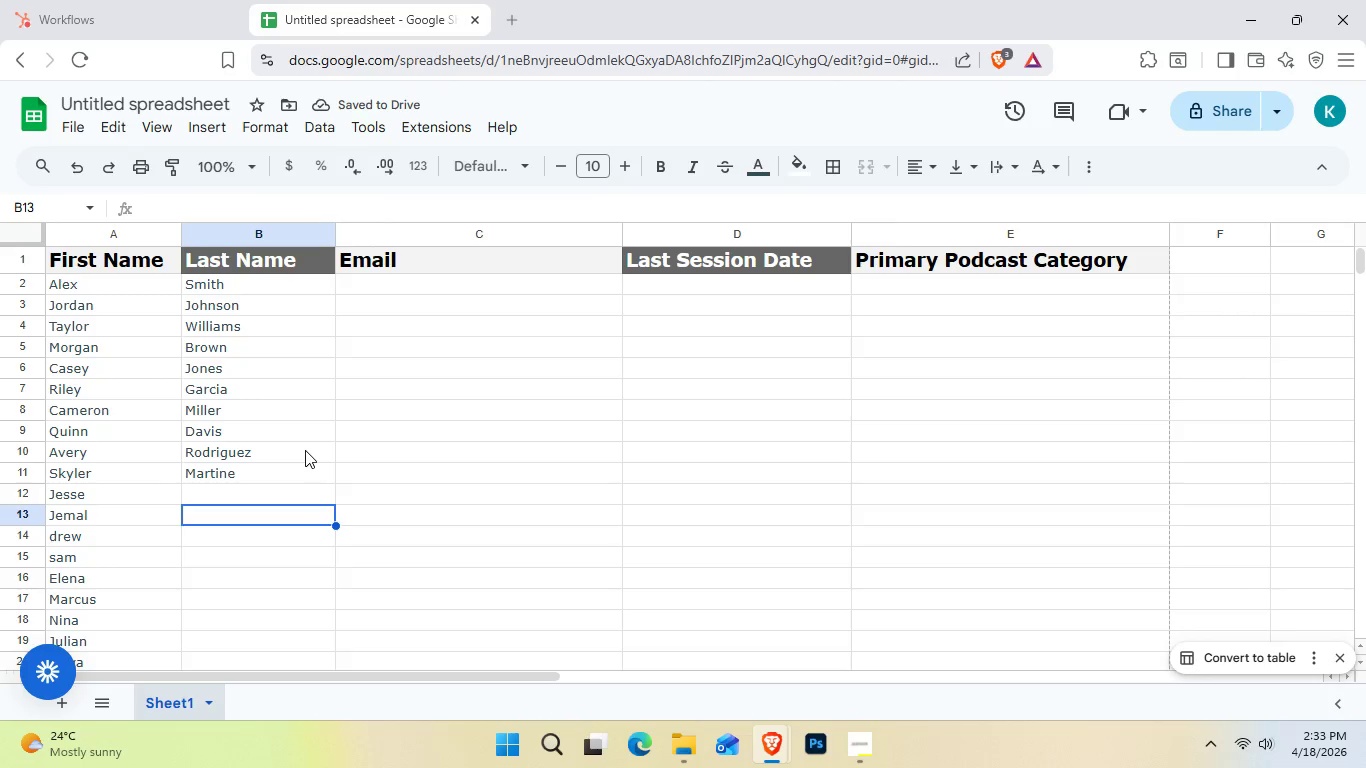 
key(Enter)
 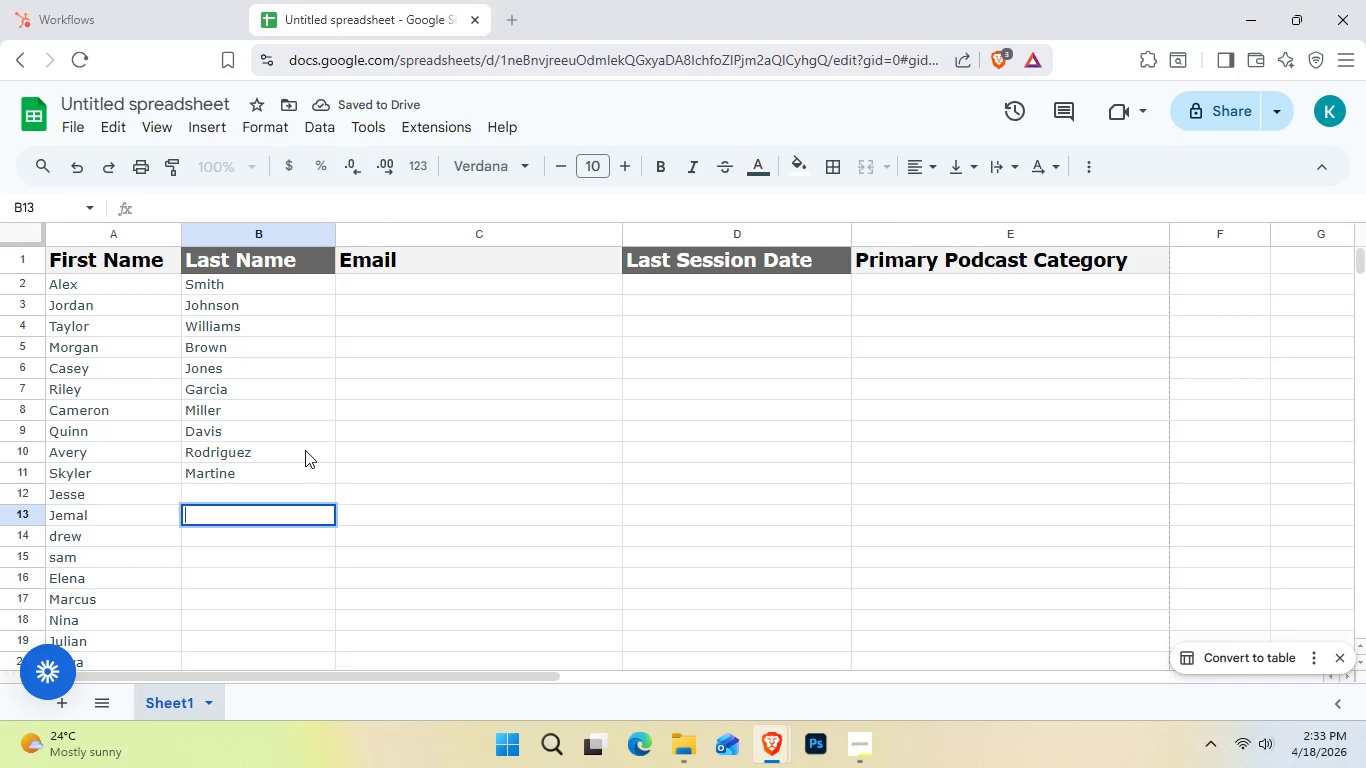 
key(ArrowUp)
 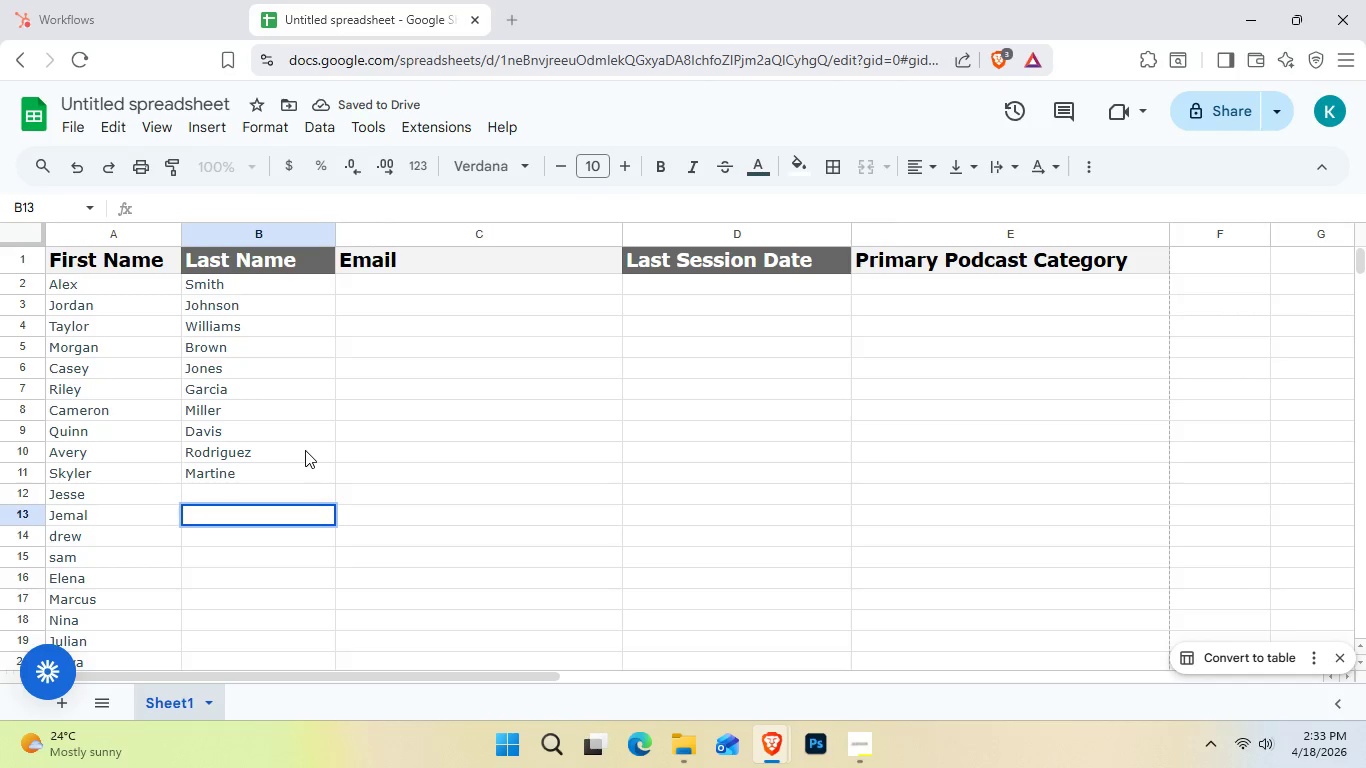 
key(ArrowUp)
 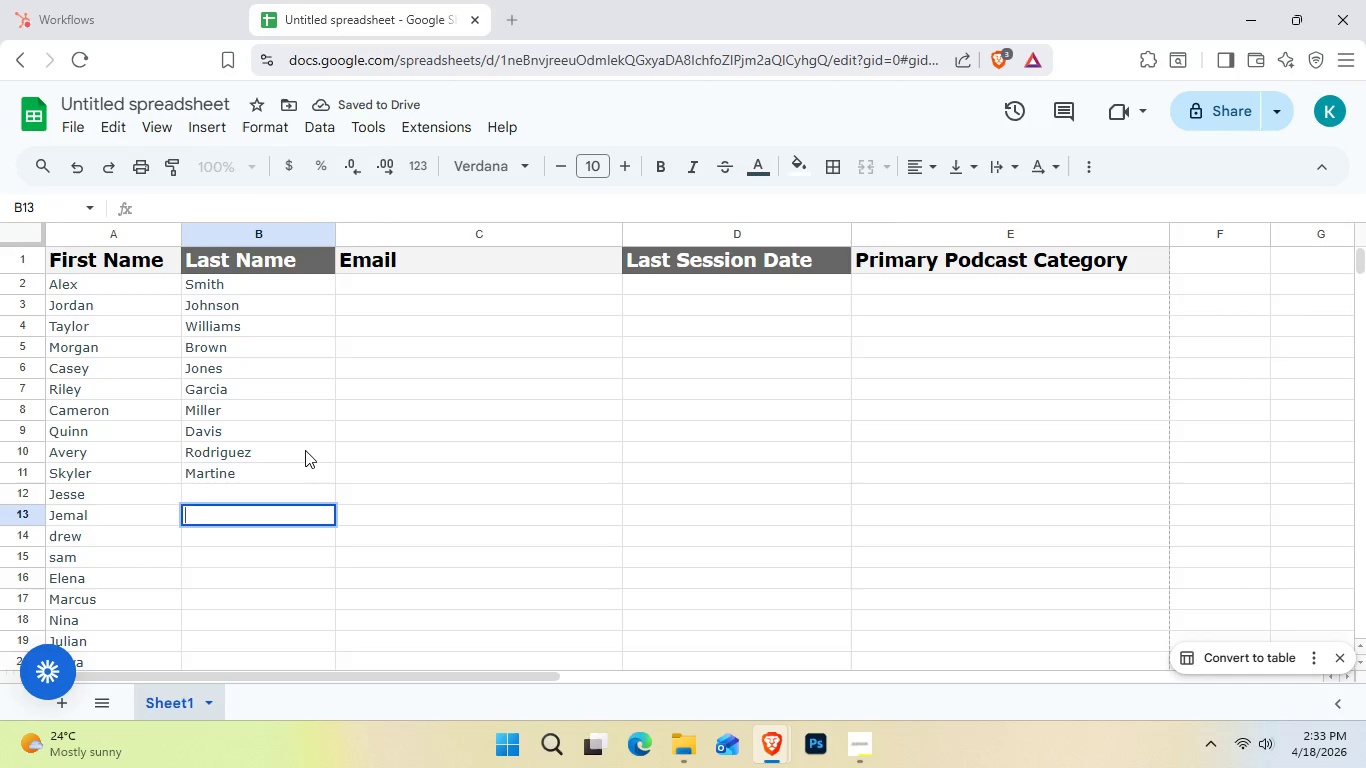 
key(ArrowUp)
 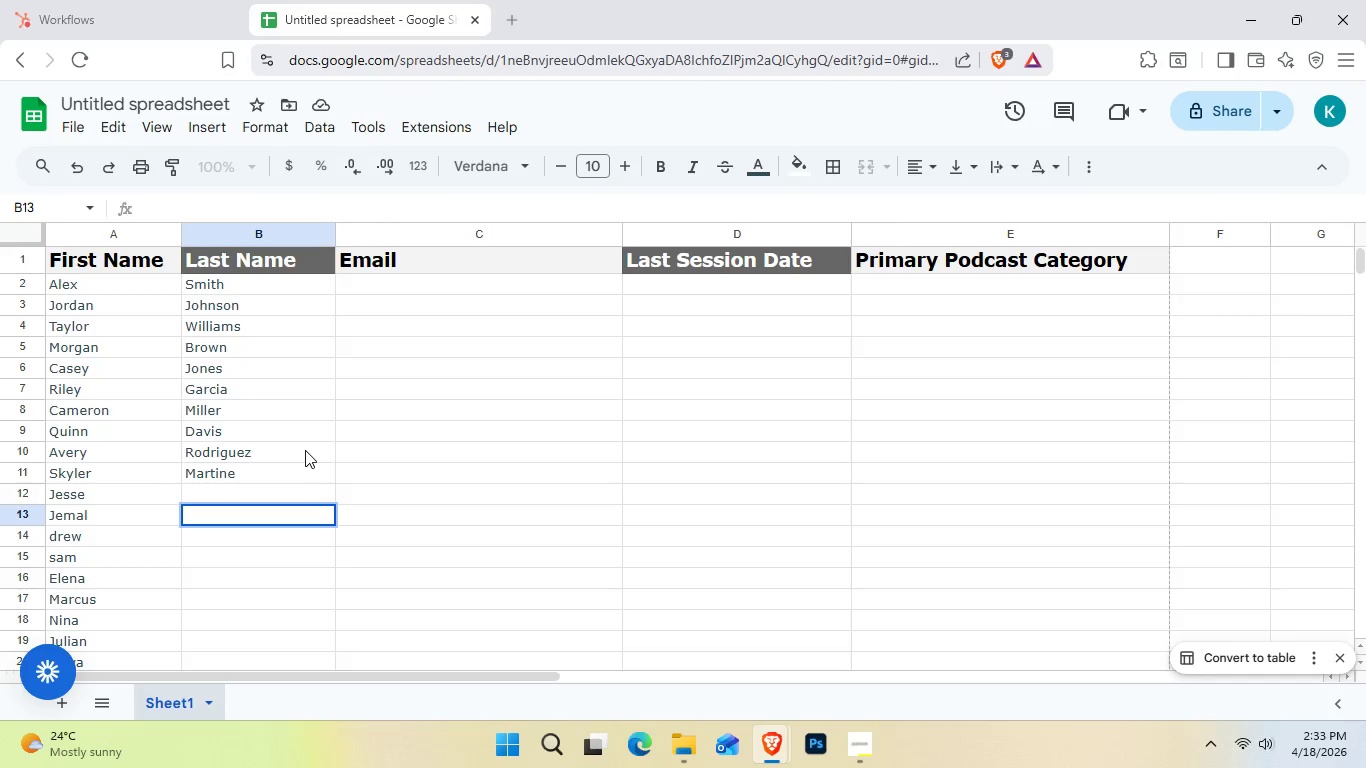 
key(Enter)
 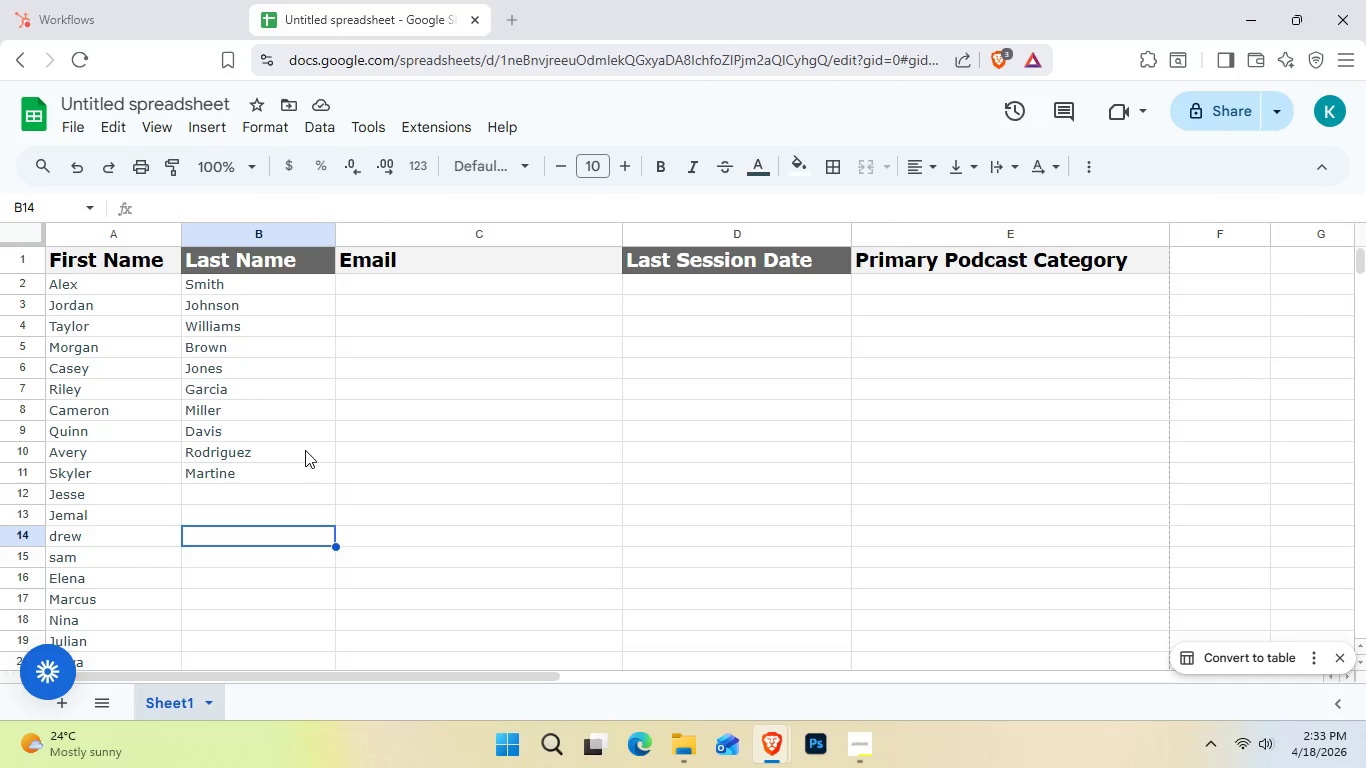 
key(Shift+ShiftRight)
 